 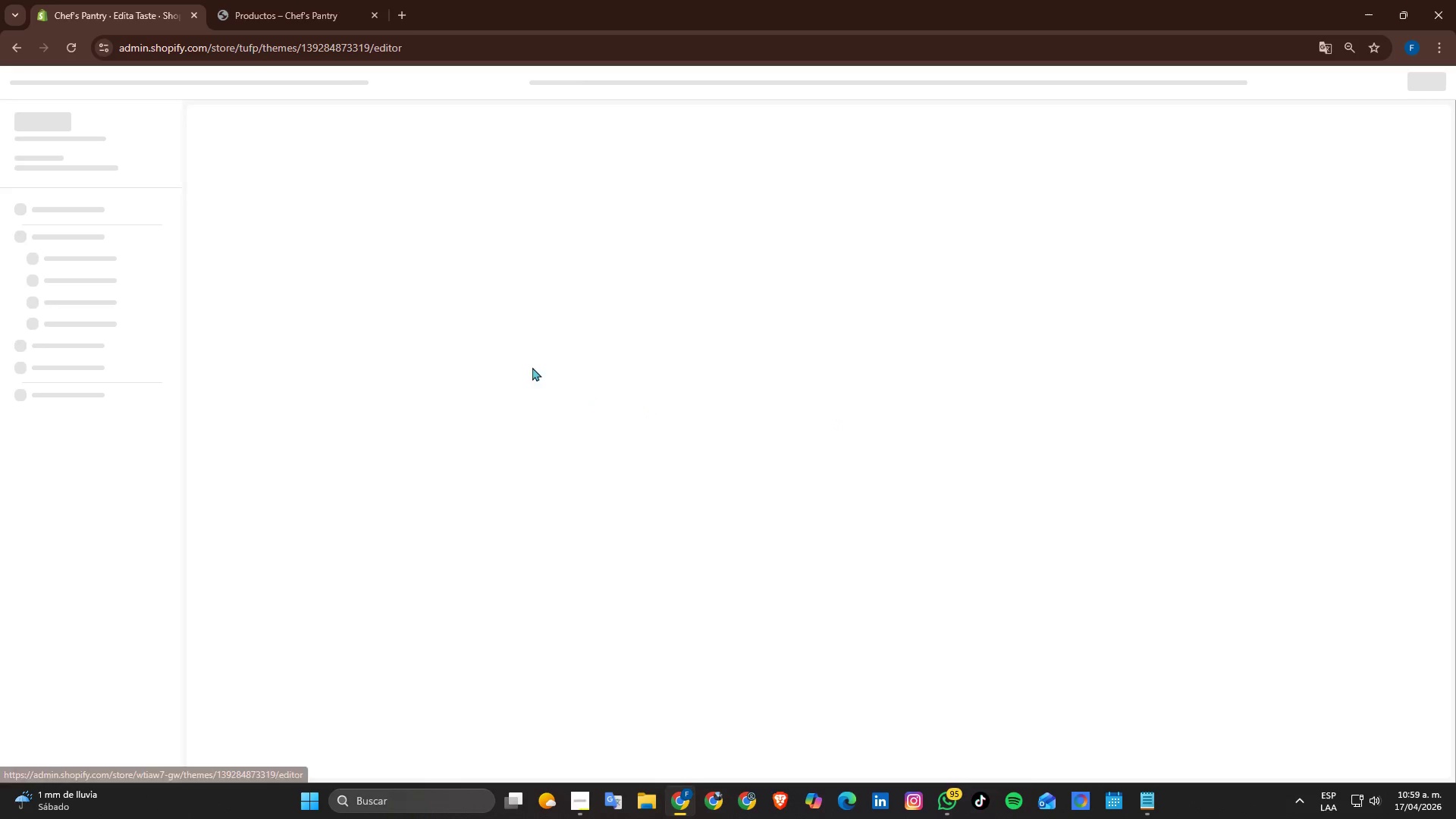 
left_click([515, 443])
 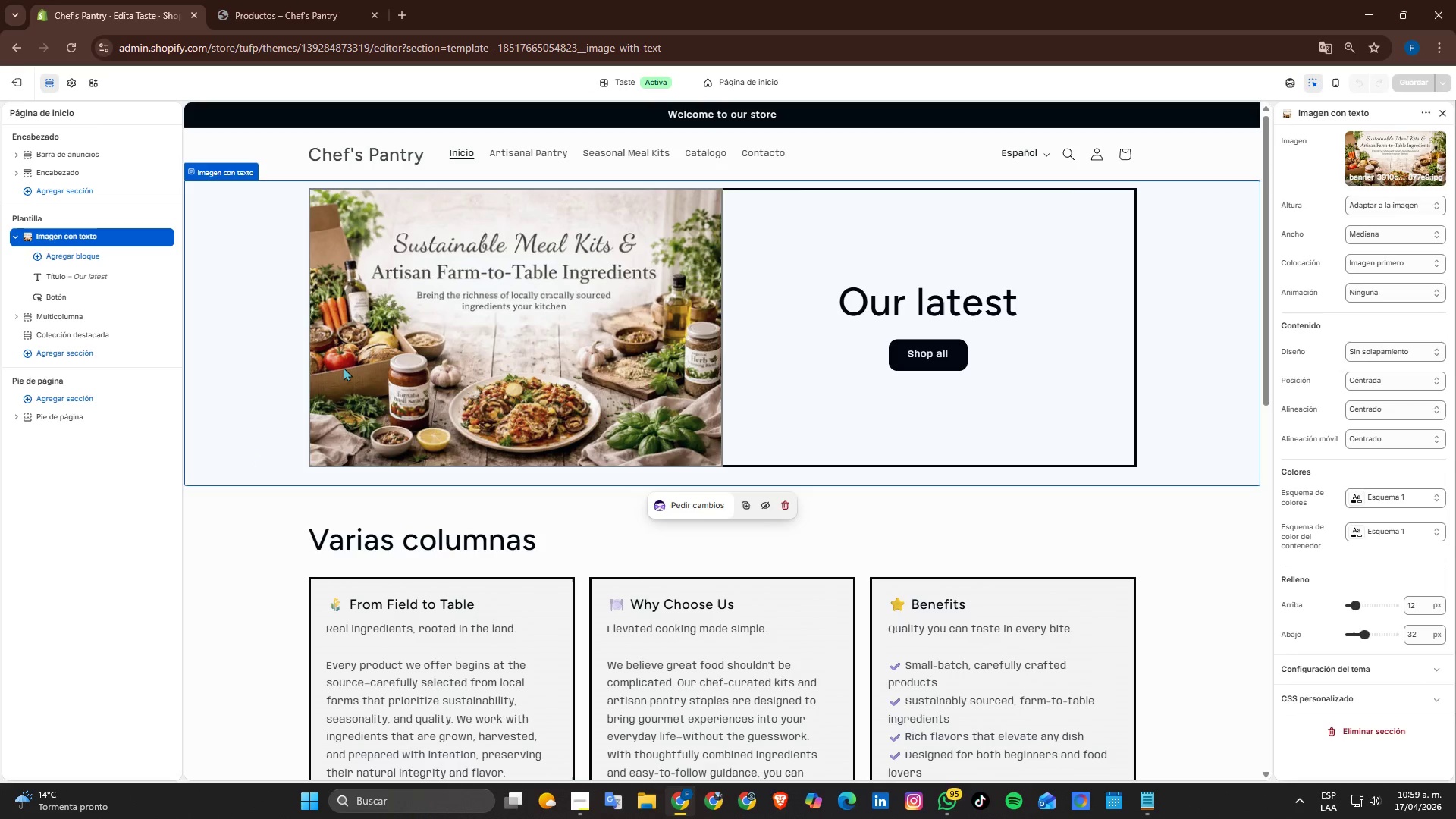 
wait(23.7)
 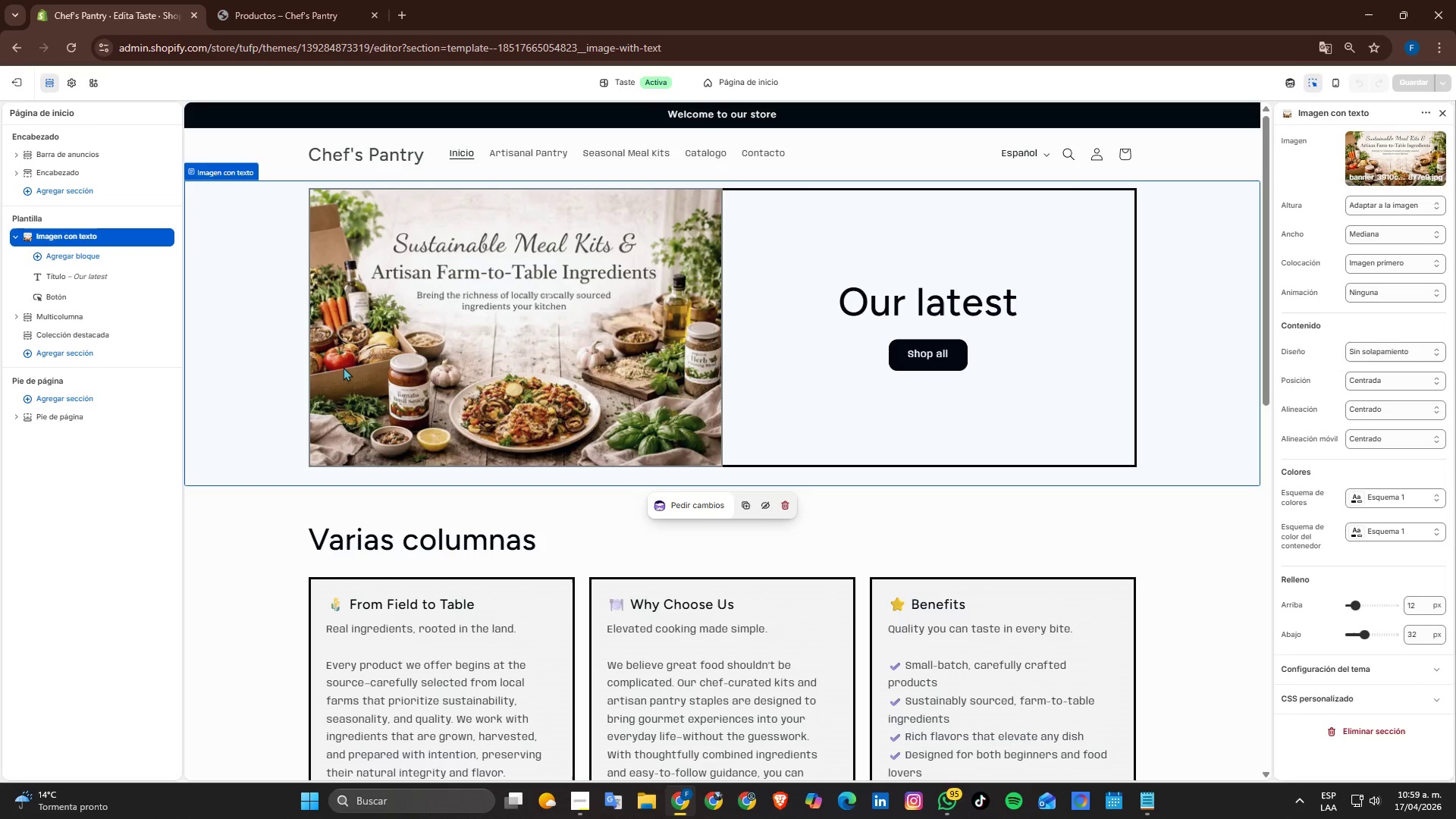 
left_click([877, 320])
 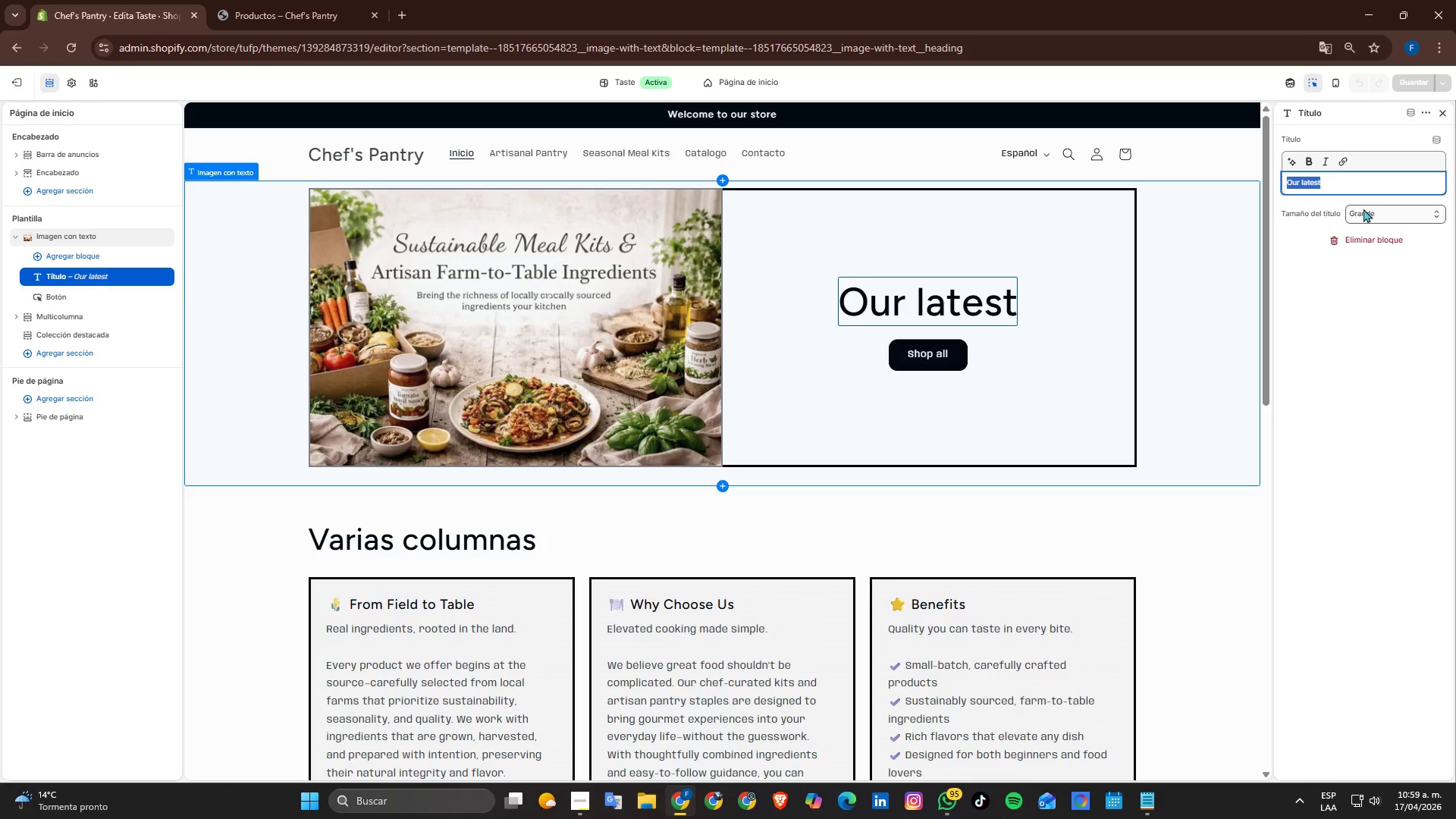 
wait(25.47)
 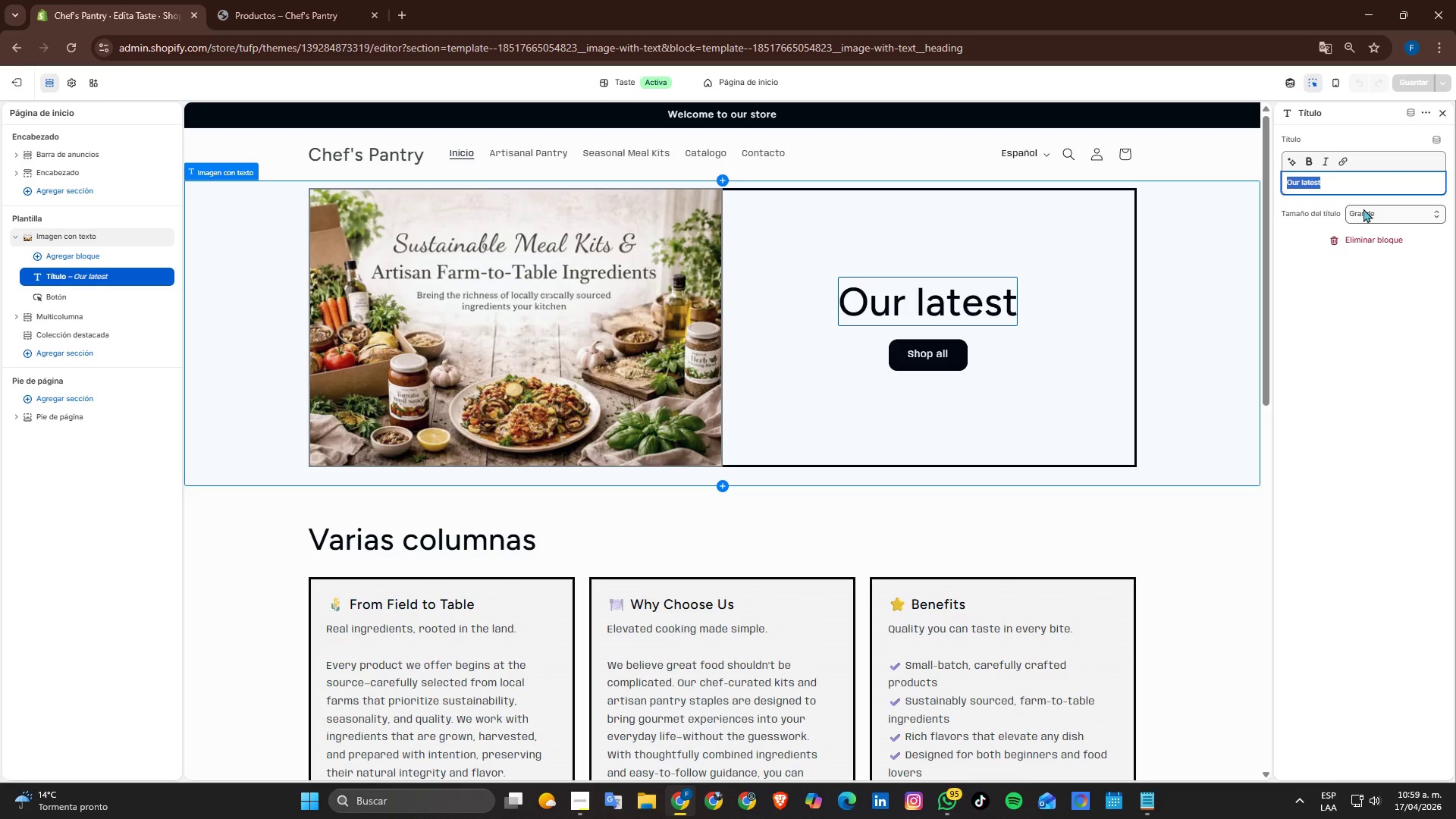 
left_click([930, 362])
 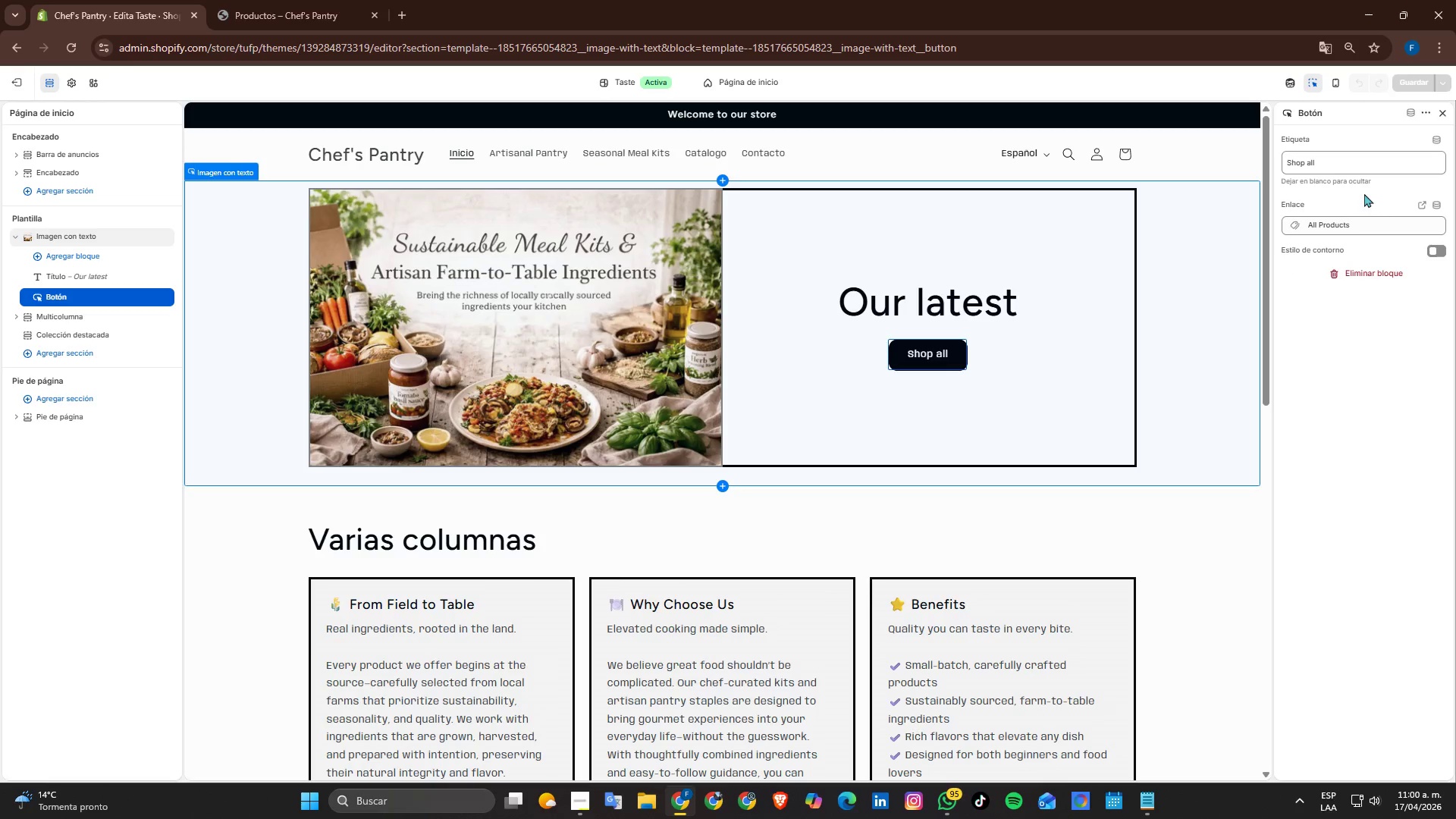 
left_click_drag(start_coordinate=[1335, 165], to_coordinate=[1222, 151])
 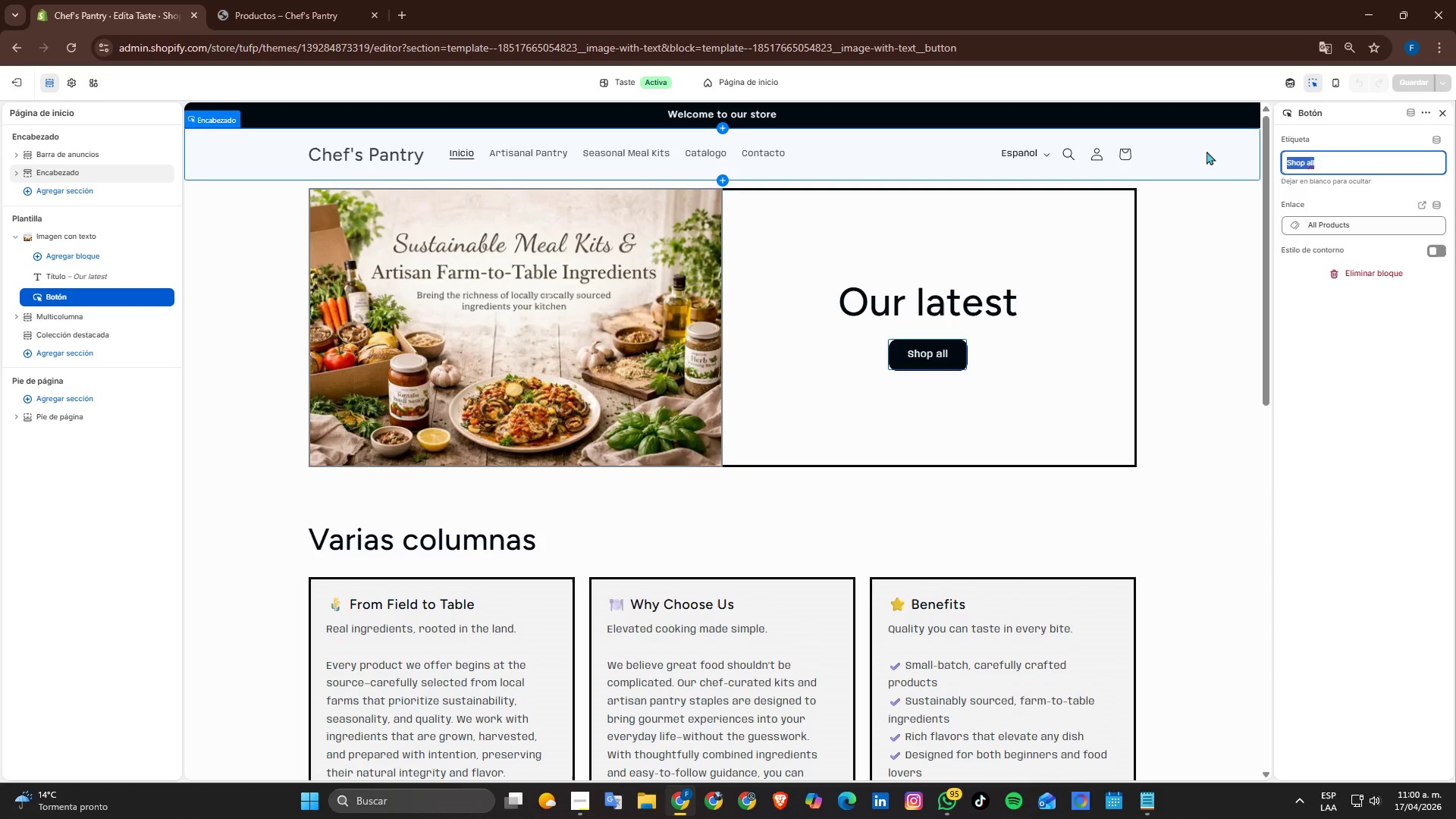 
key(ArrowRight)
 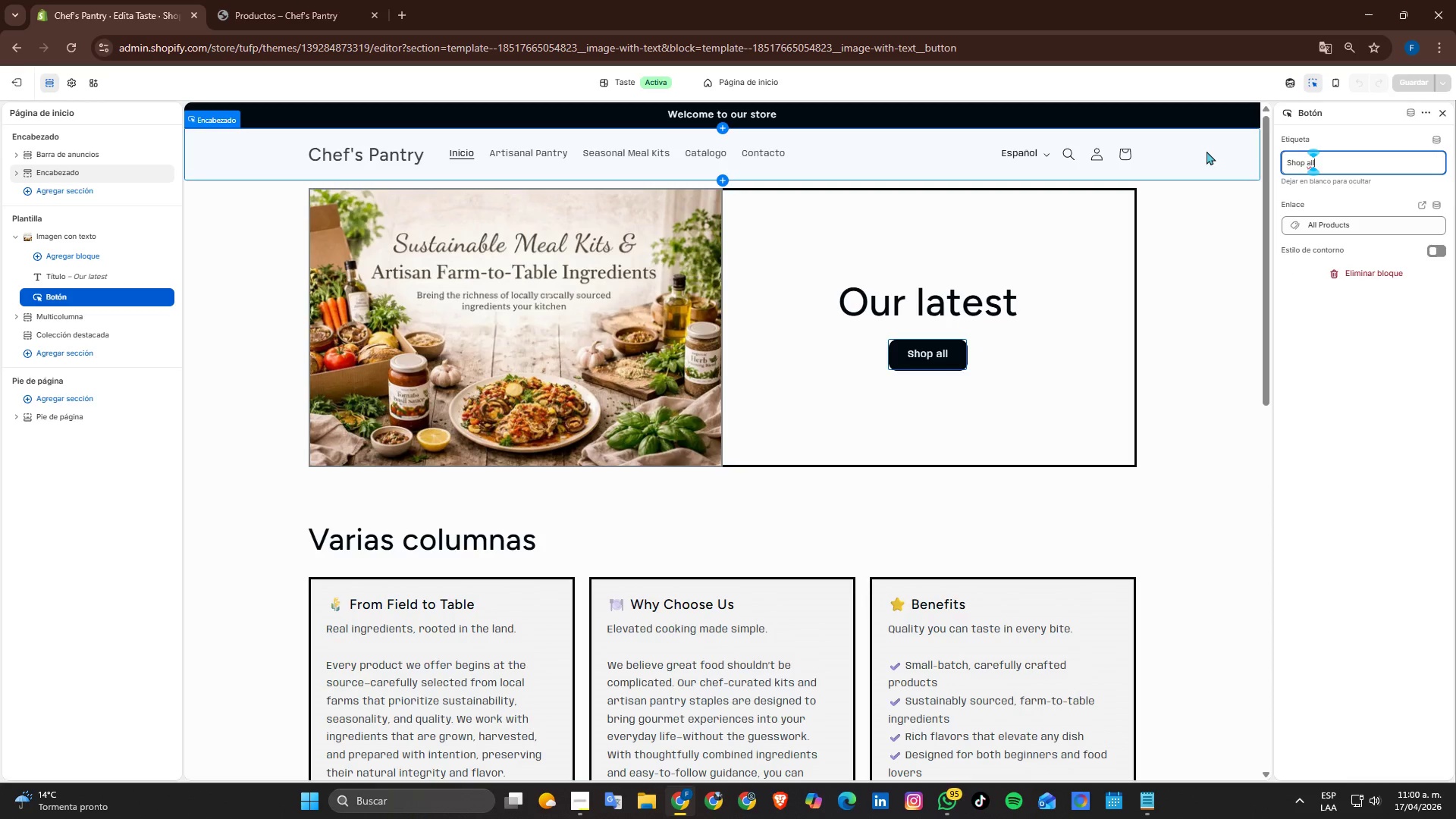 
key(Backspace)
key(Backspace)
key(Backspace)
type(Chef])
key(Backspace)
type([s Pantry)
 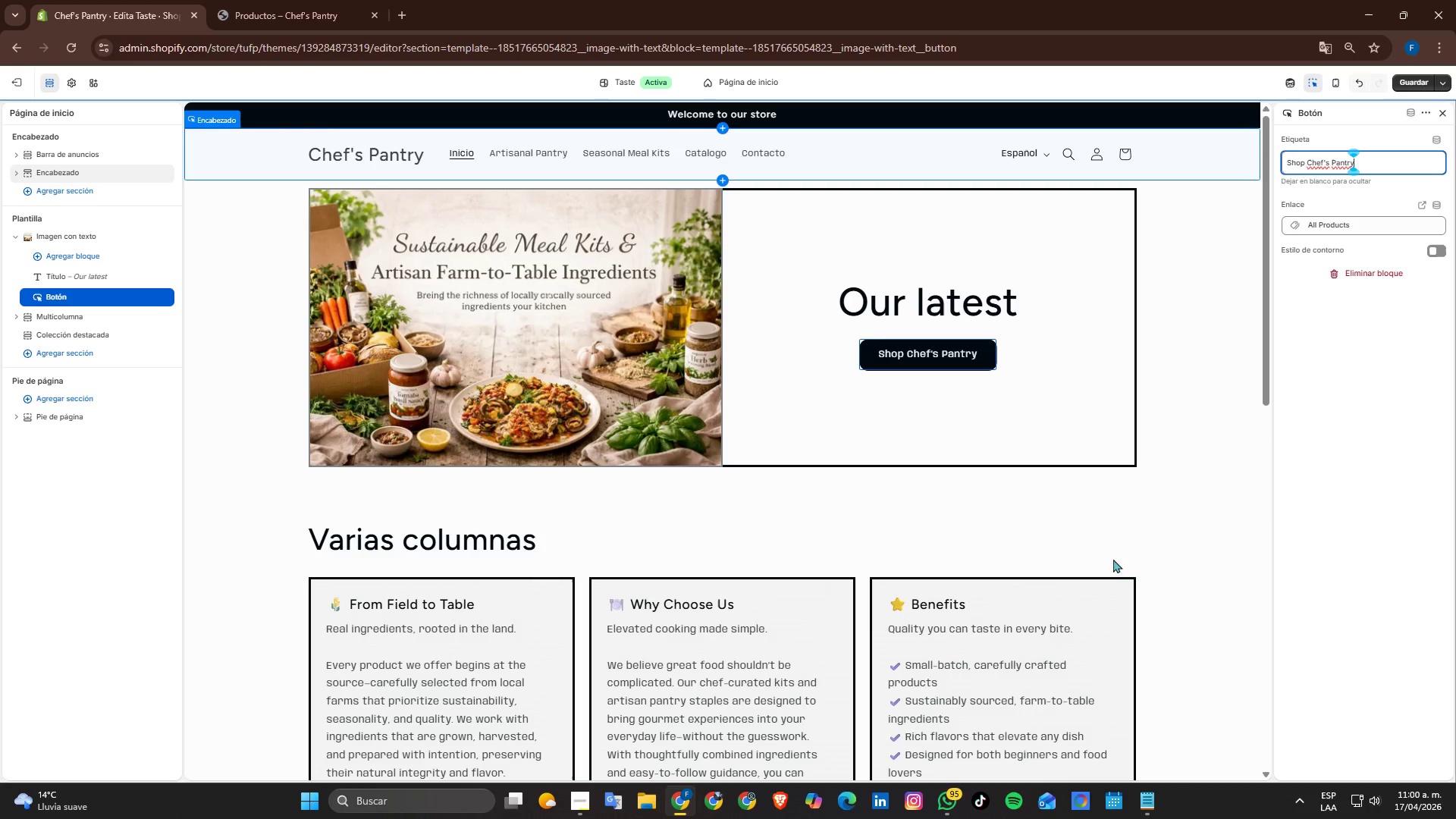 
left_click([1257, 507])
 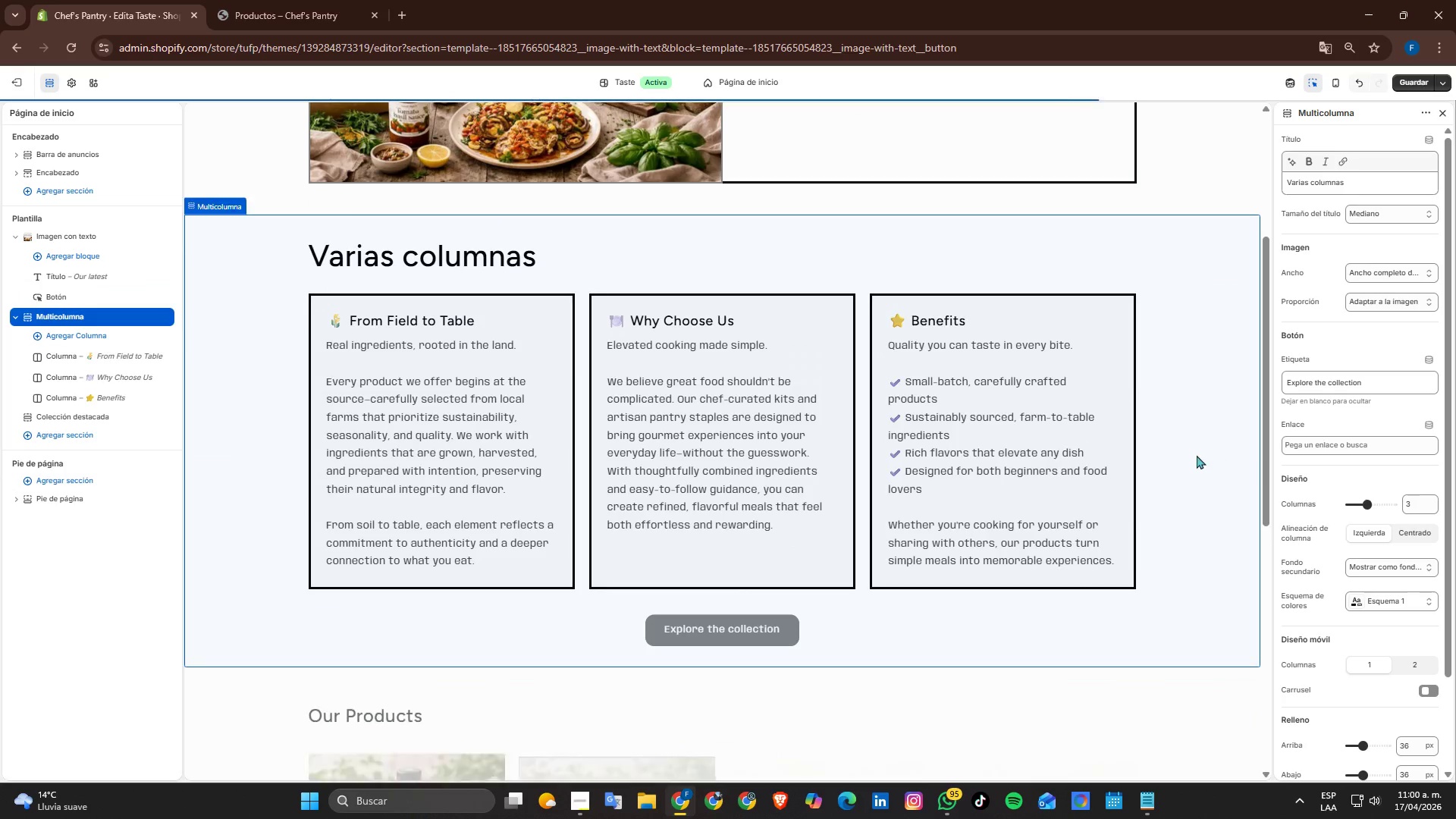 
scroll: coordinate [1191, 455], scroll_direction: up, amount: 2.0
 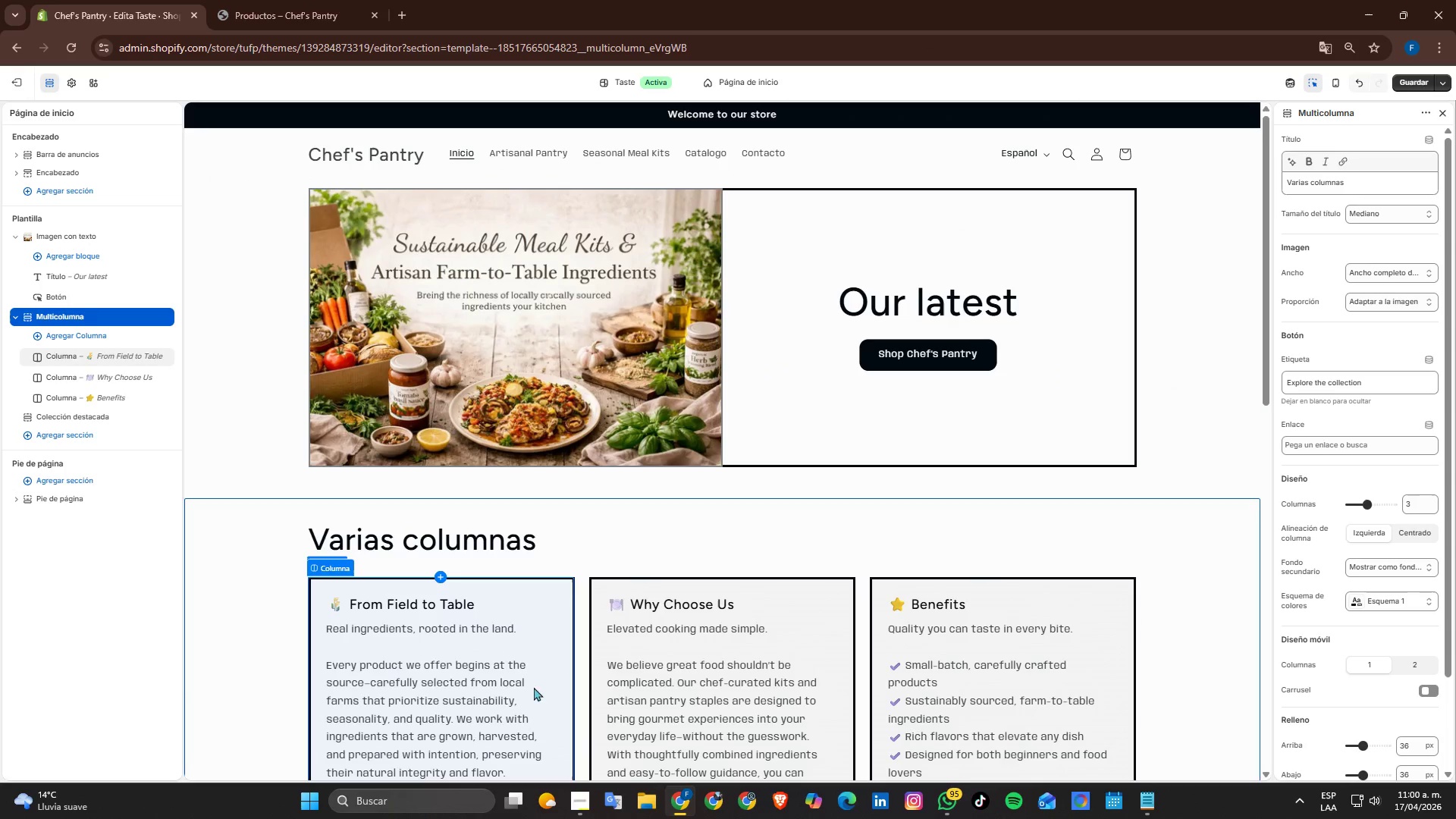 
scroll: coordinate [562, 655], scroll_direction: down, amount: 1.0
 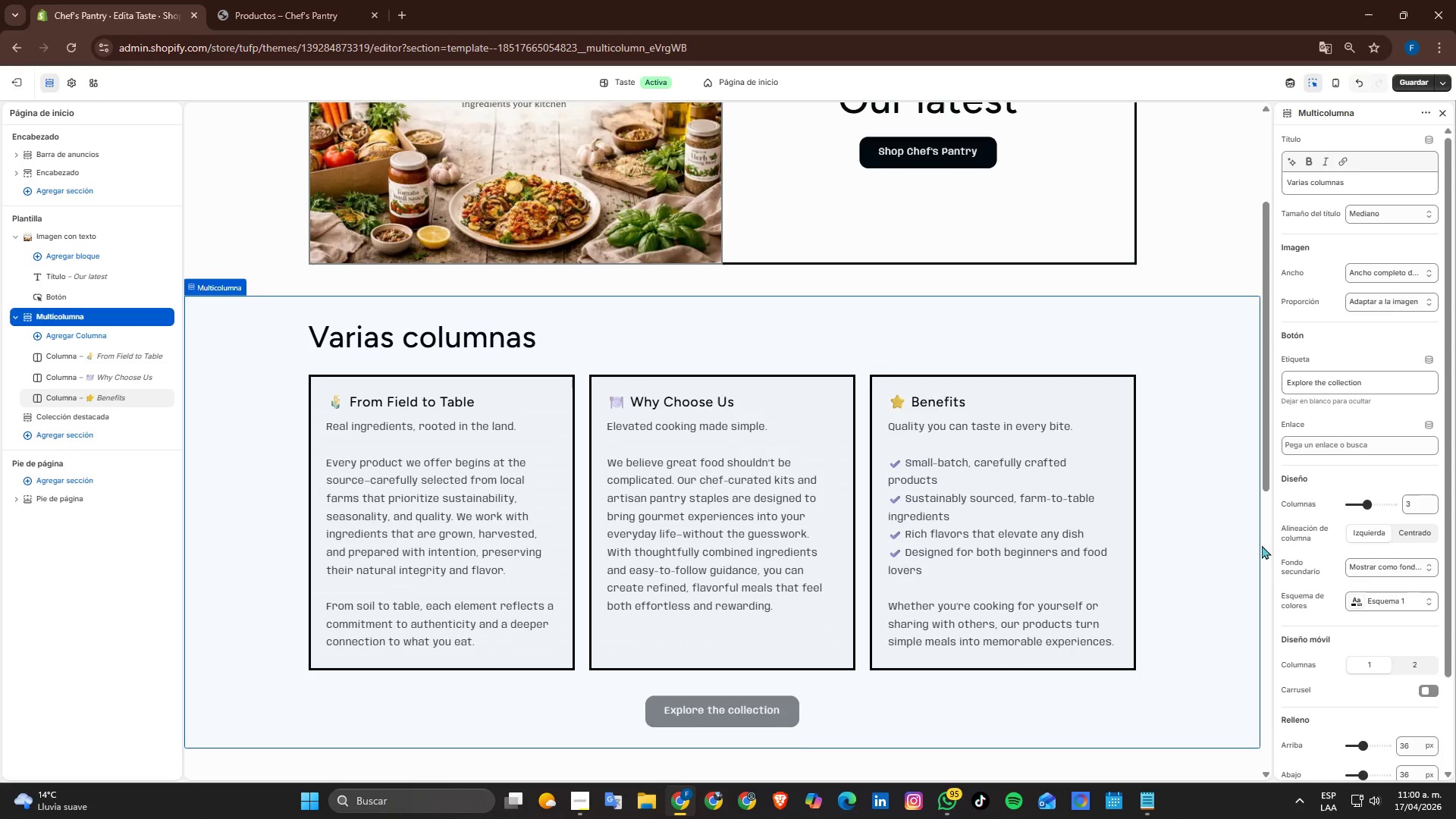 
left_click_drag(start_coordinate=[1366, 509], to_coordinate=[1362, 509])
 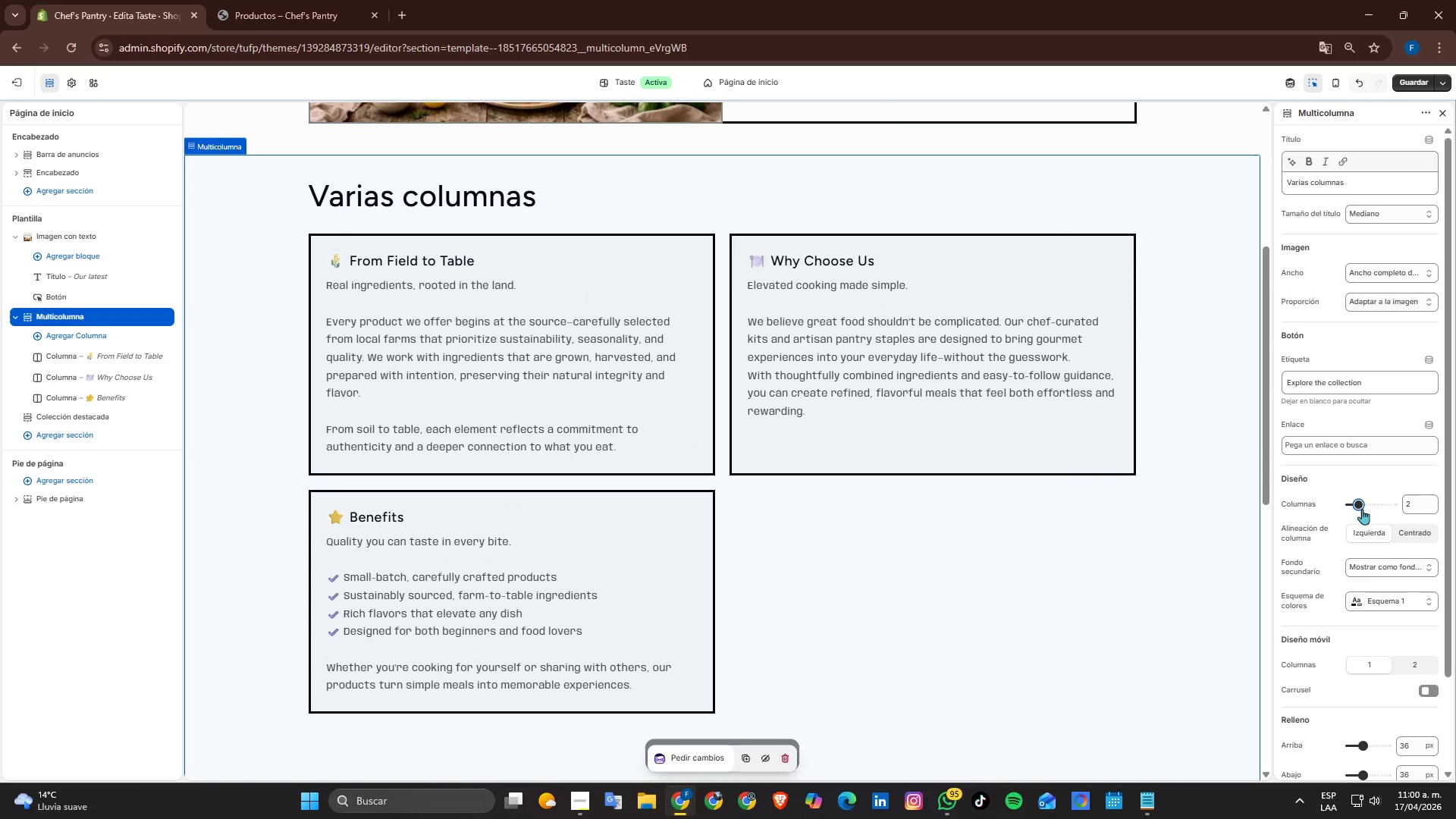 
left_click_drag(start_coordinate=[1361, 509], to_coordinate=[1351, 507])
 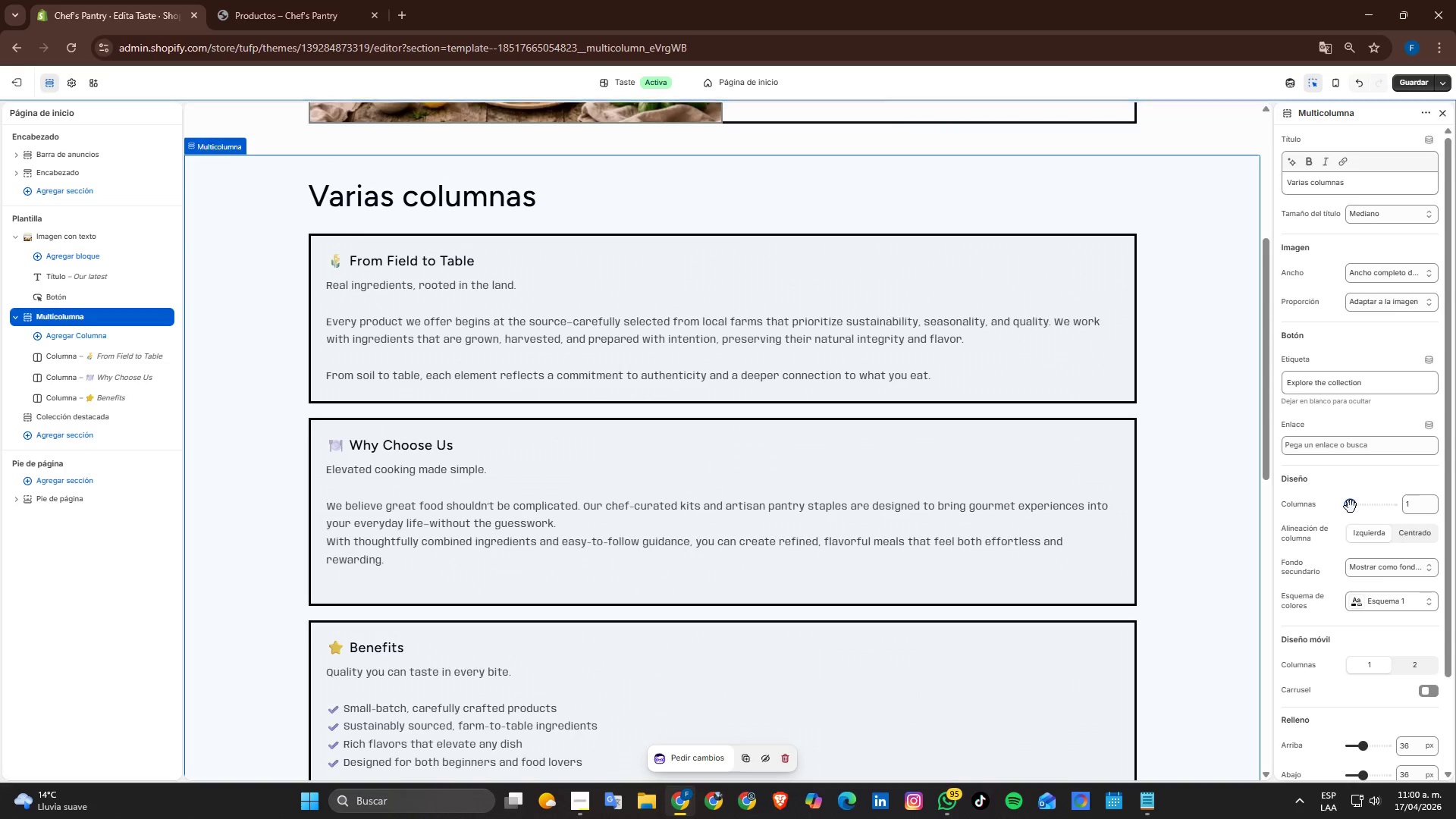 
scroll: coordinate [1117, 538], scroll_direction: up, amount: 1.0
 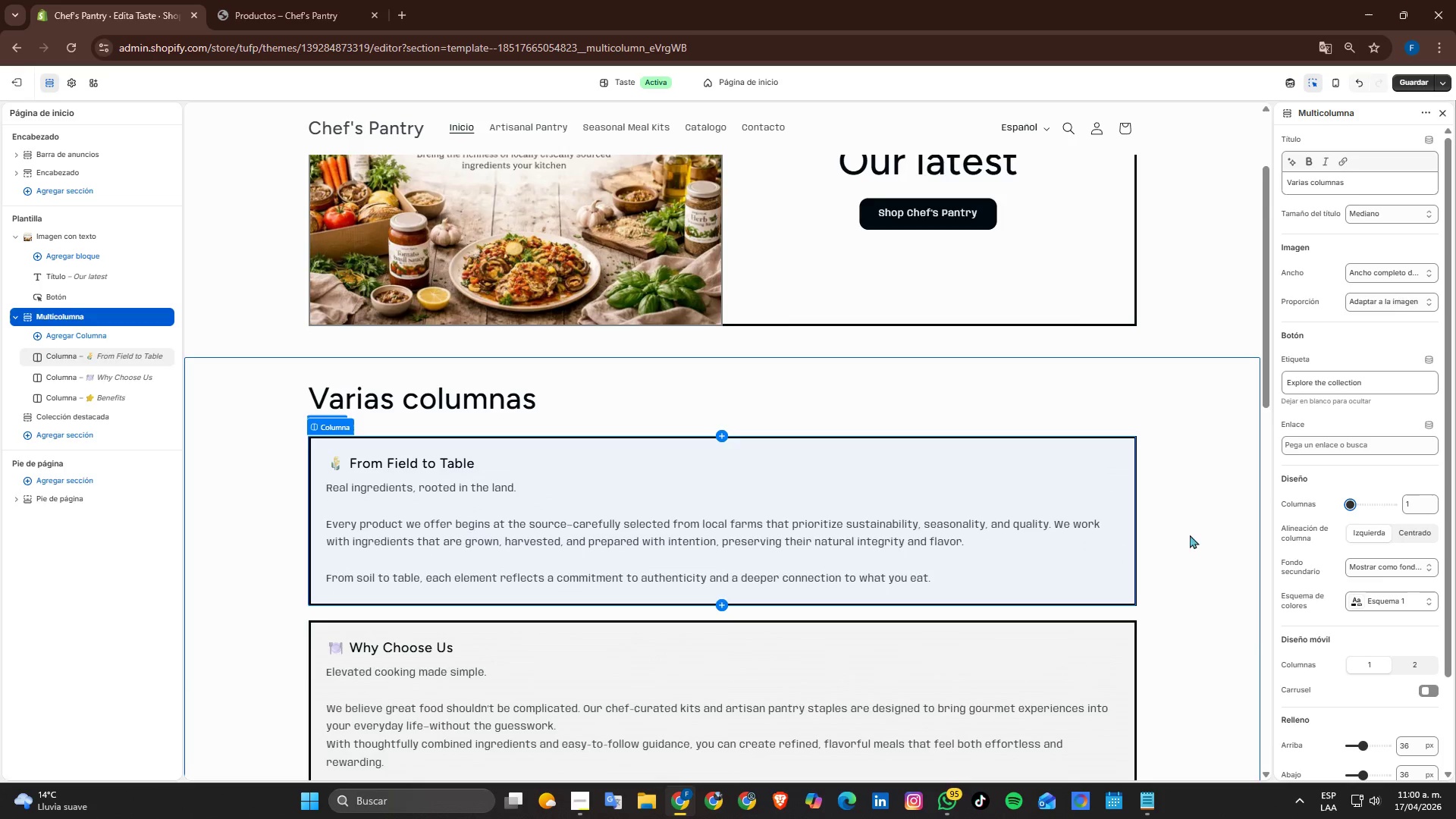 
scroll: coordinate [1200, 517], scroll_direction: down, amount: 2.0
 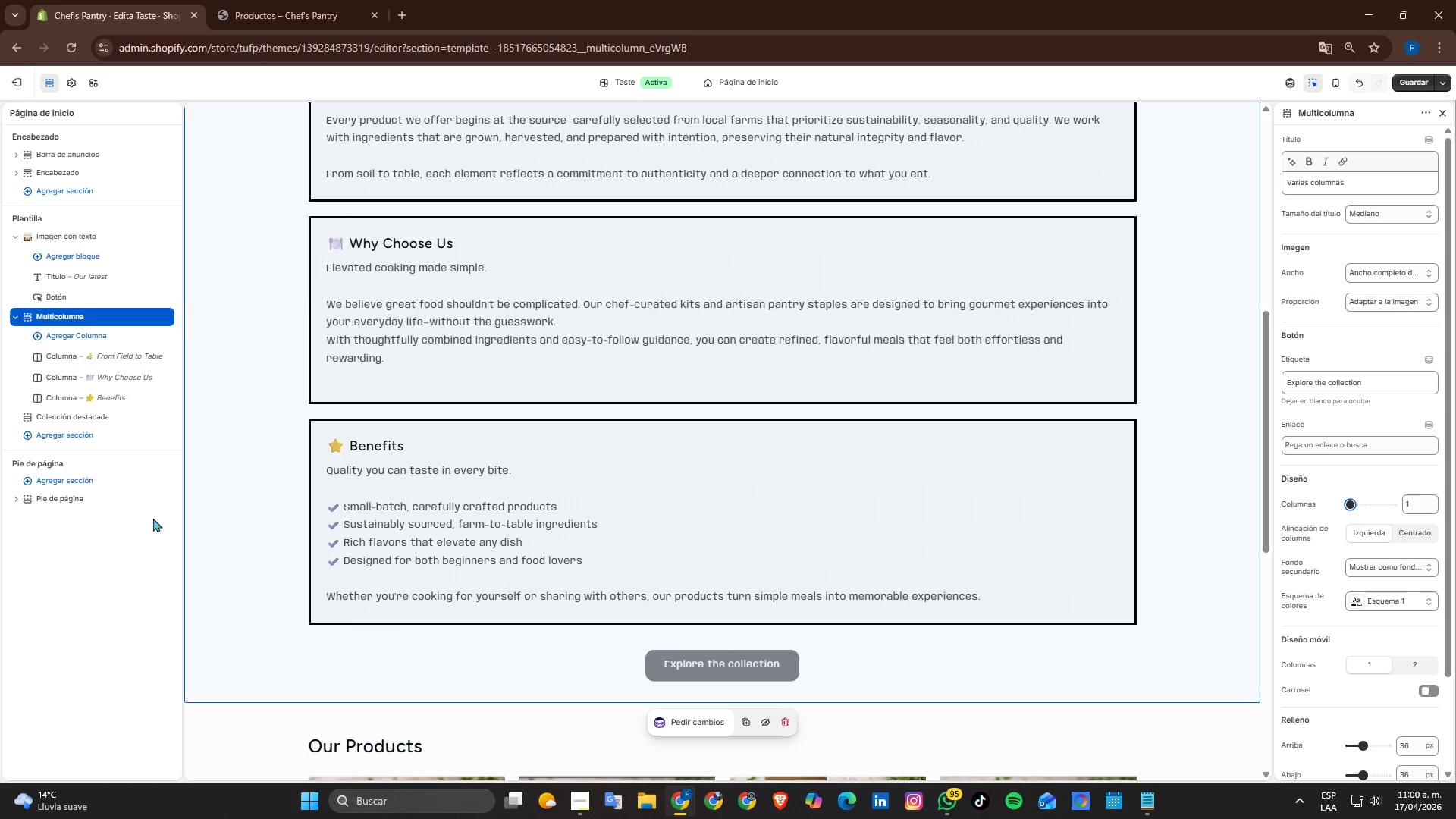 
left_click([115, 538])
 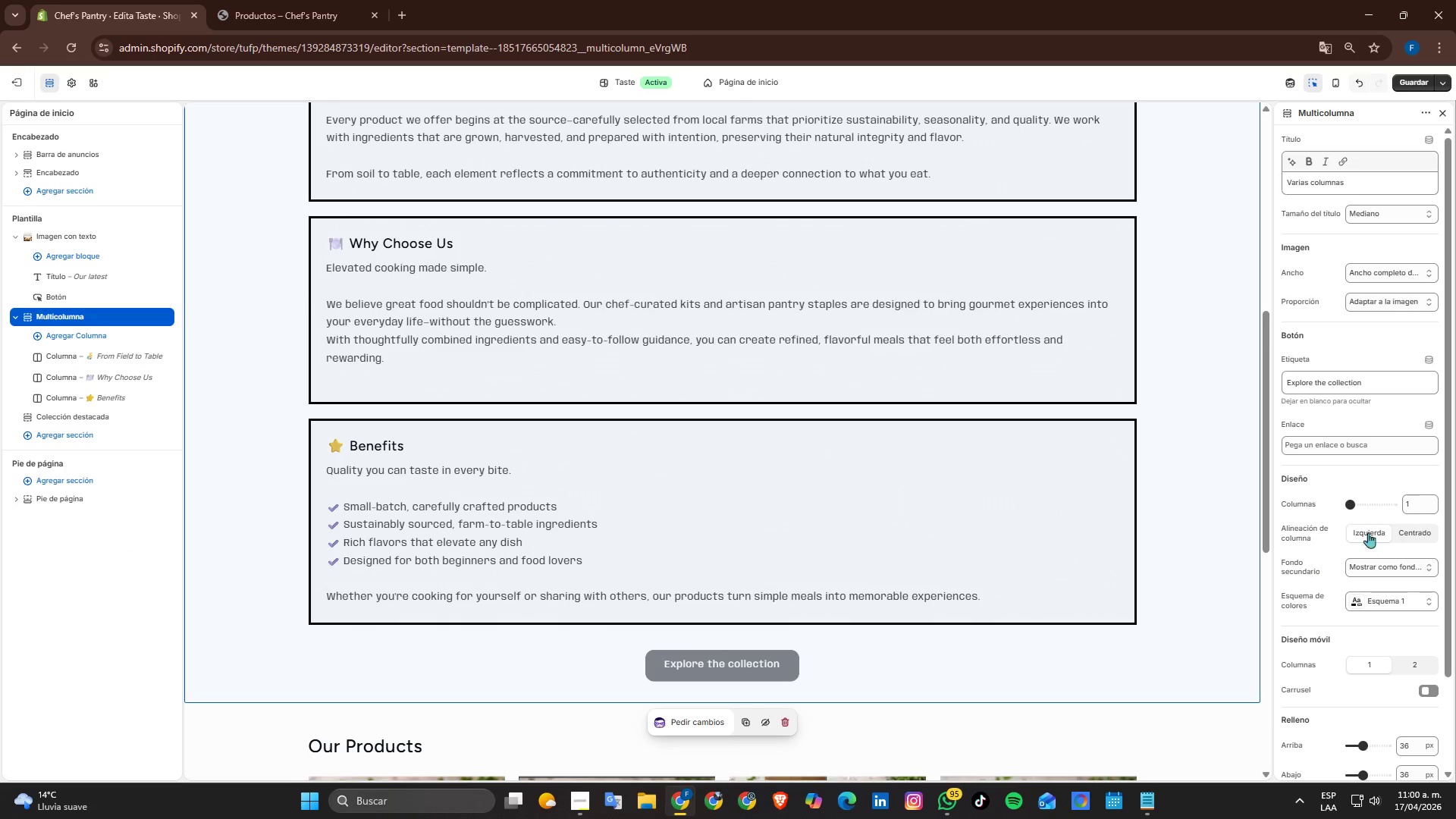 
scroll: coordinate [1385, 604], scroll_direction: down, amount: 1.0
 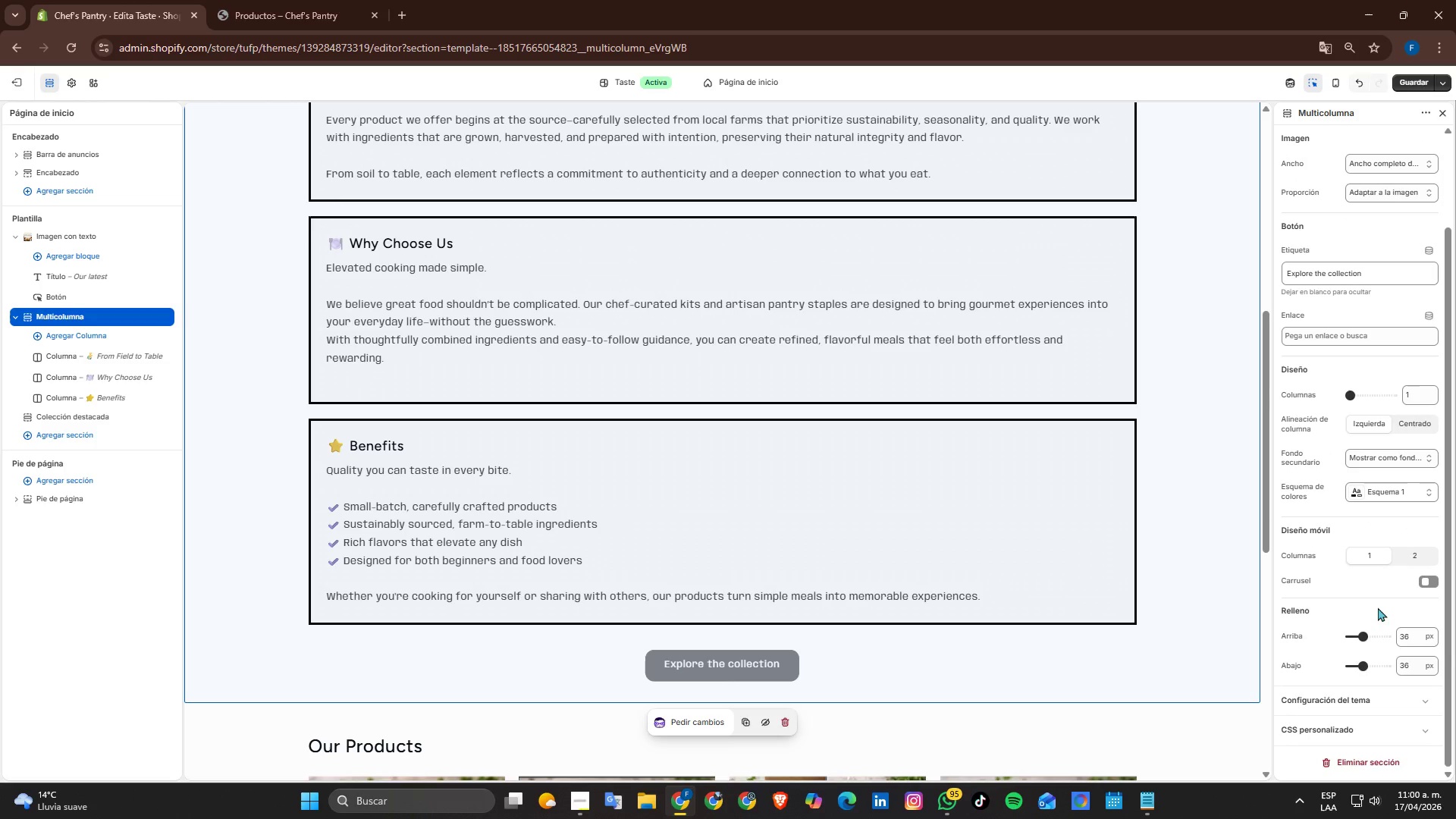 
scroll: coordinate [1378, 607], scroll_direction: up, amount: 3.0
 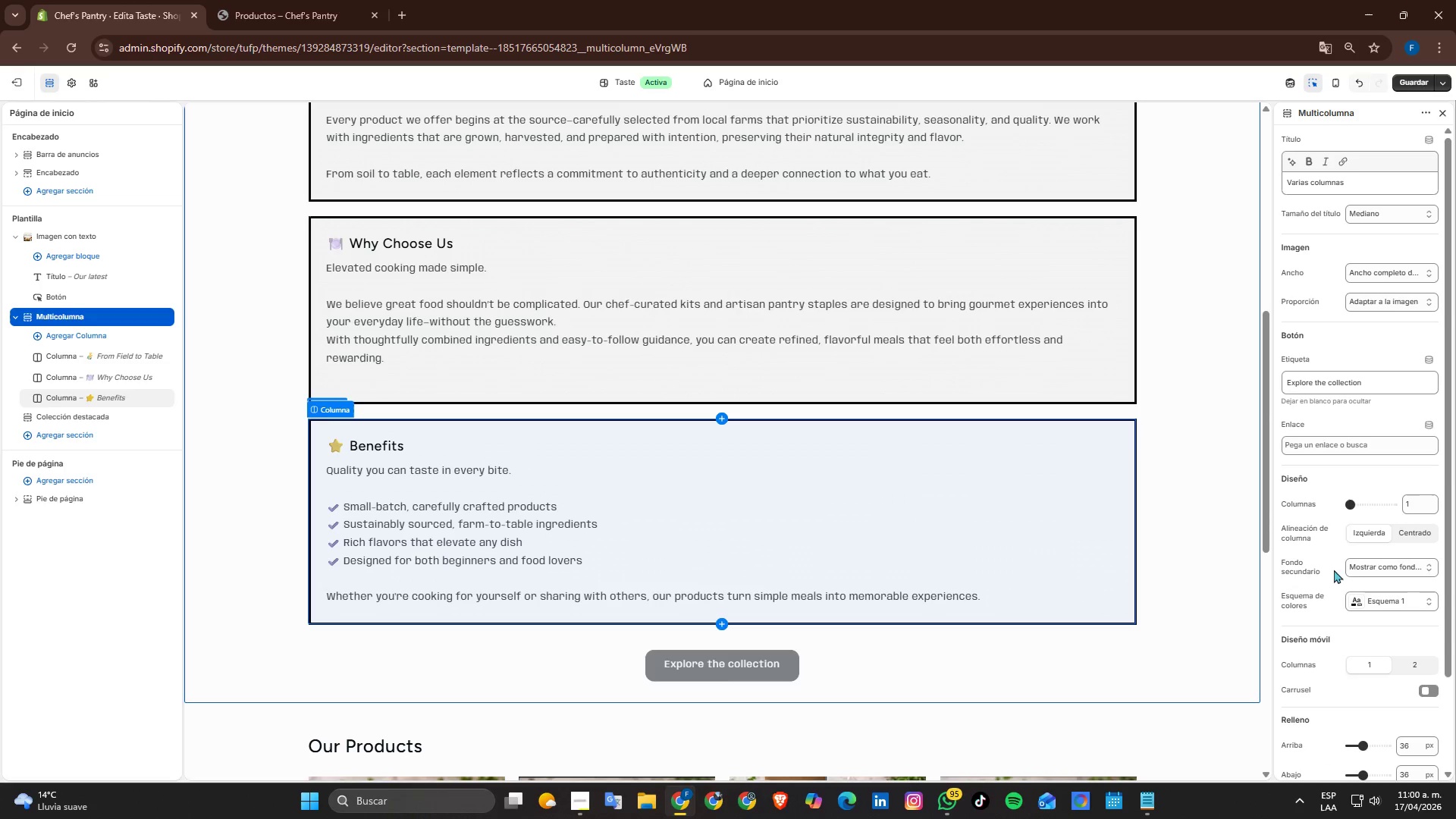 
wait(8.09)
 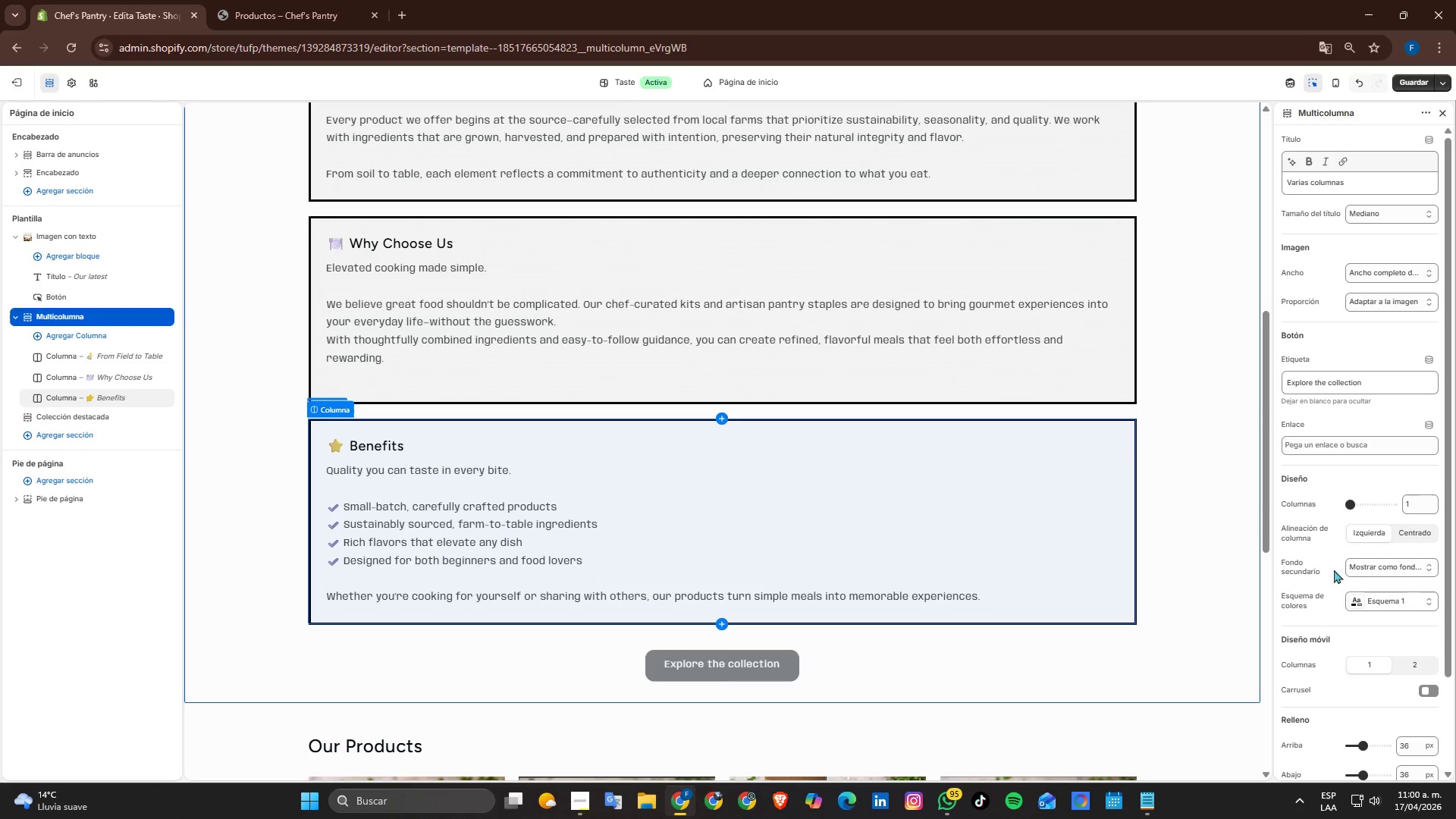 
scroll: coordinate [263, 505], scroll_direction: up, amount: 3.0
 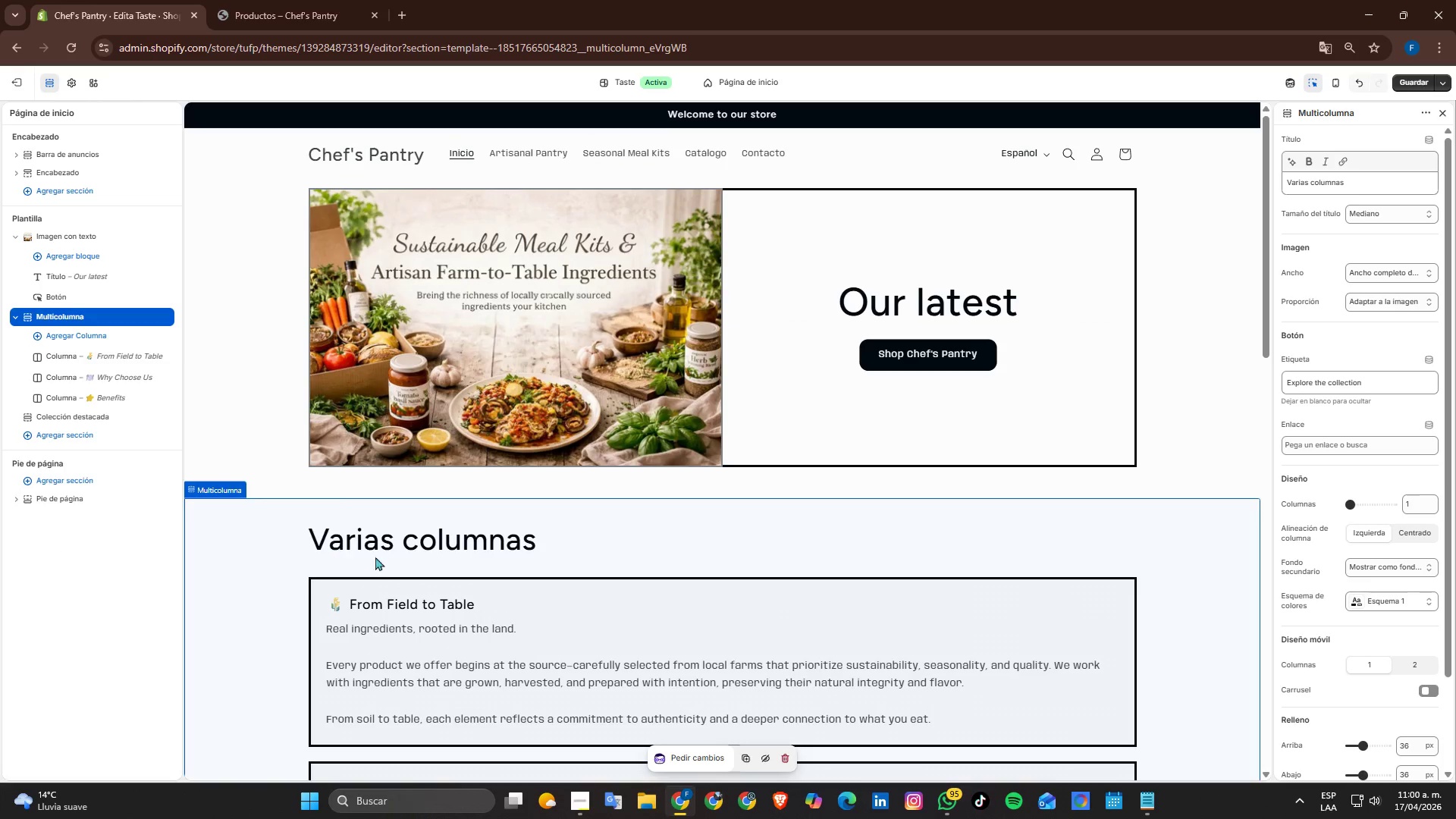 
left_click([383, 556])
 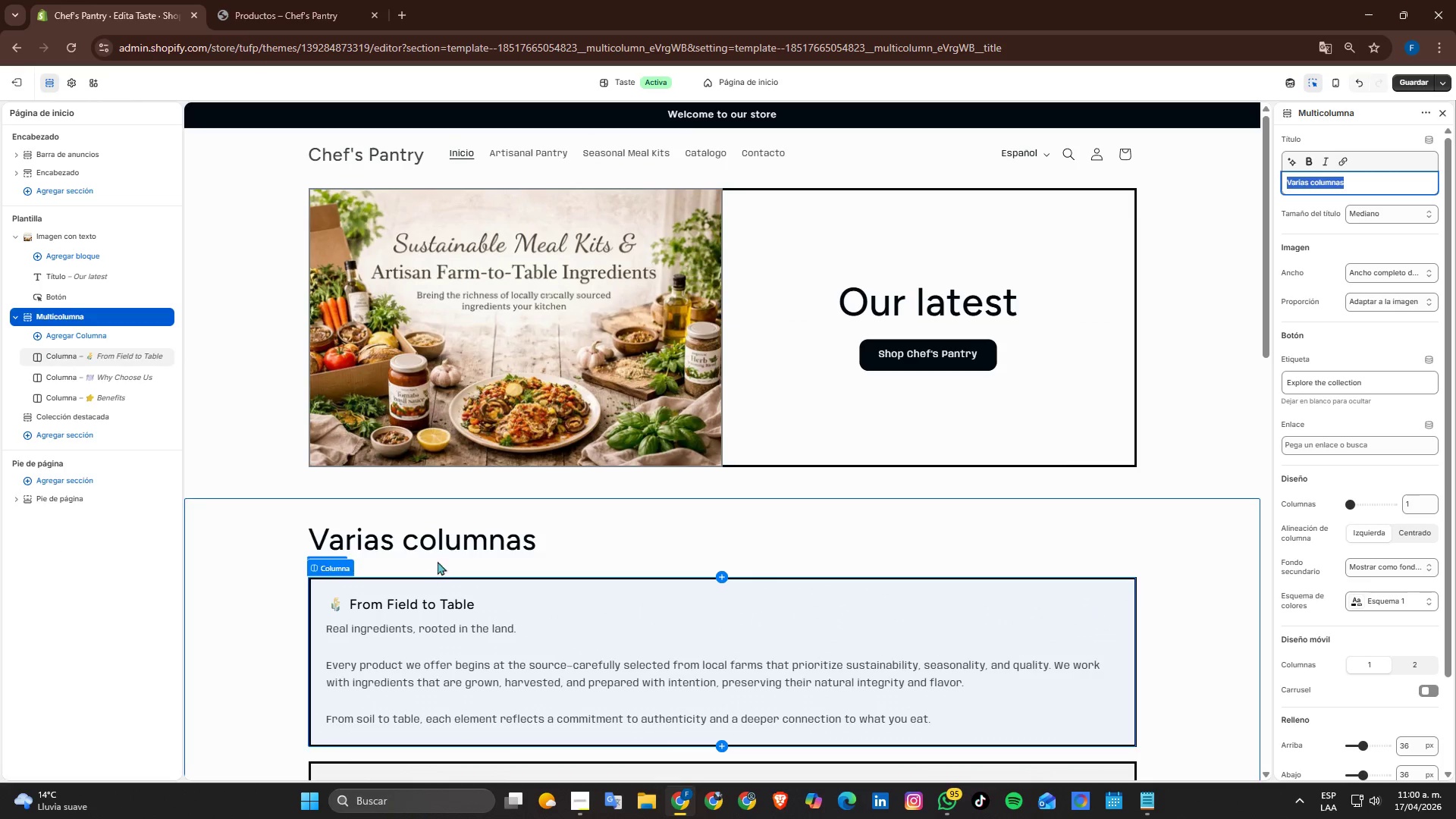 
left_click([496, 532])
 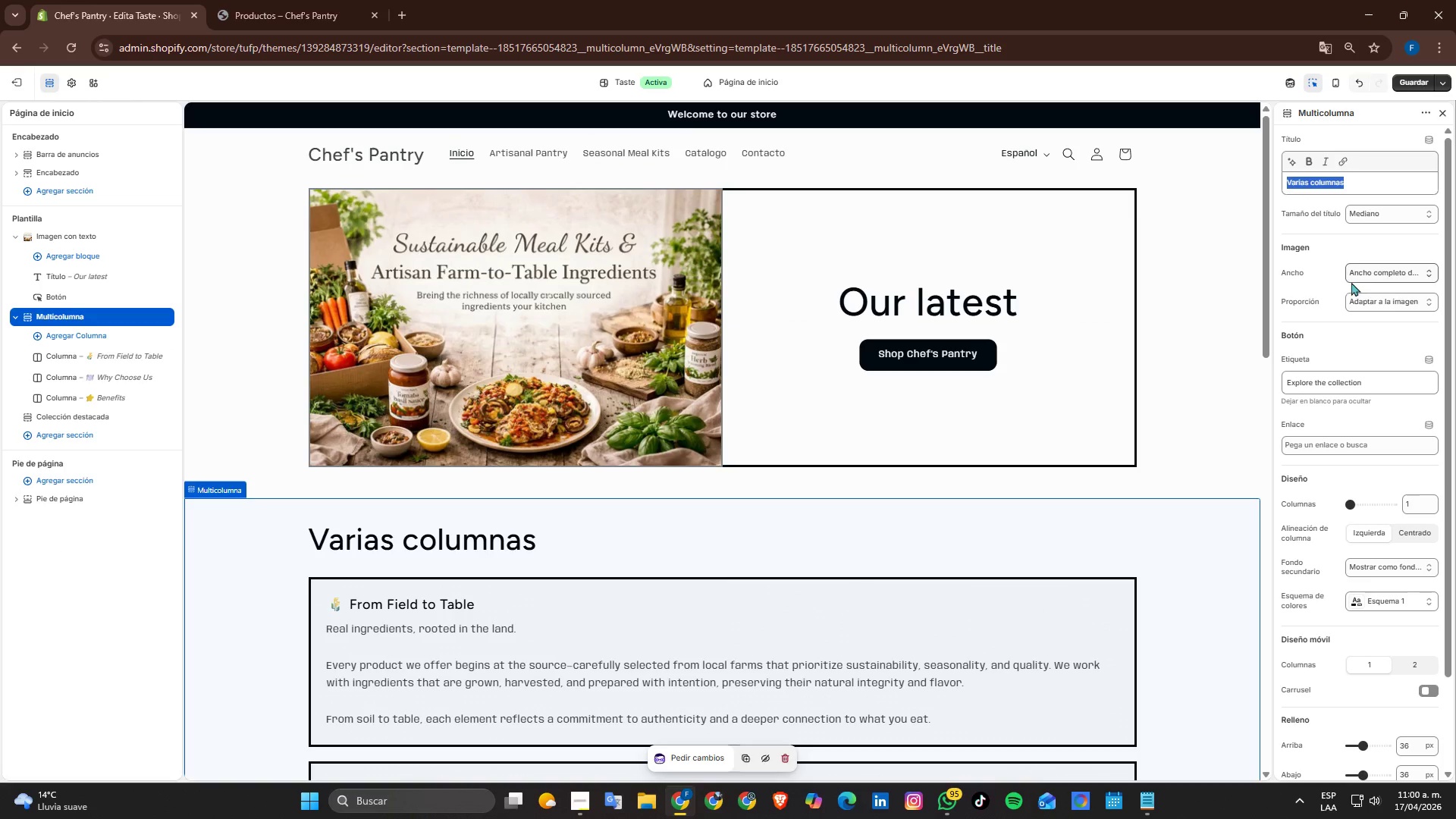 
scroll: coordinate [1197, 403], scroll_direction: none, amount: 0.0
 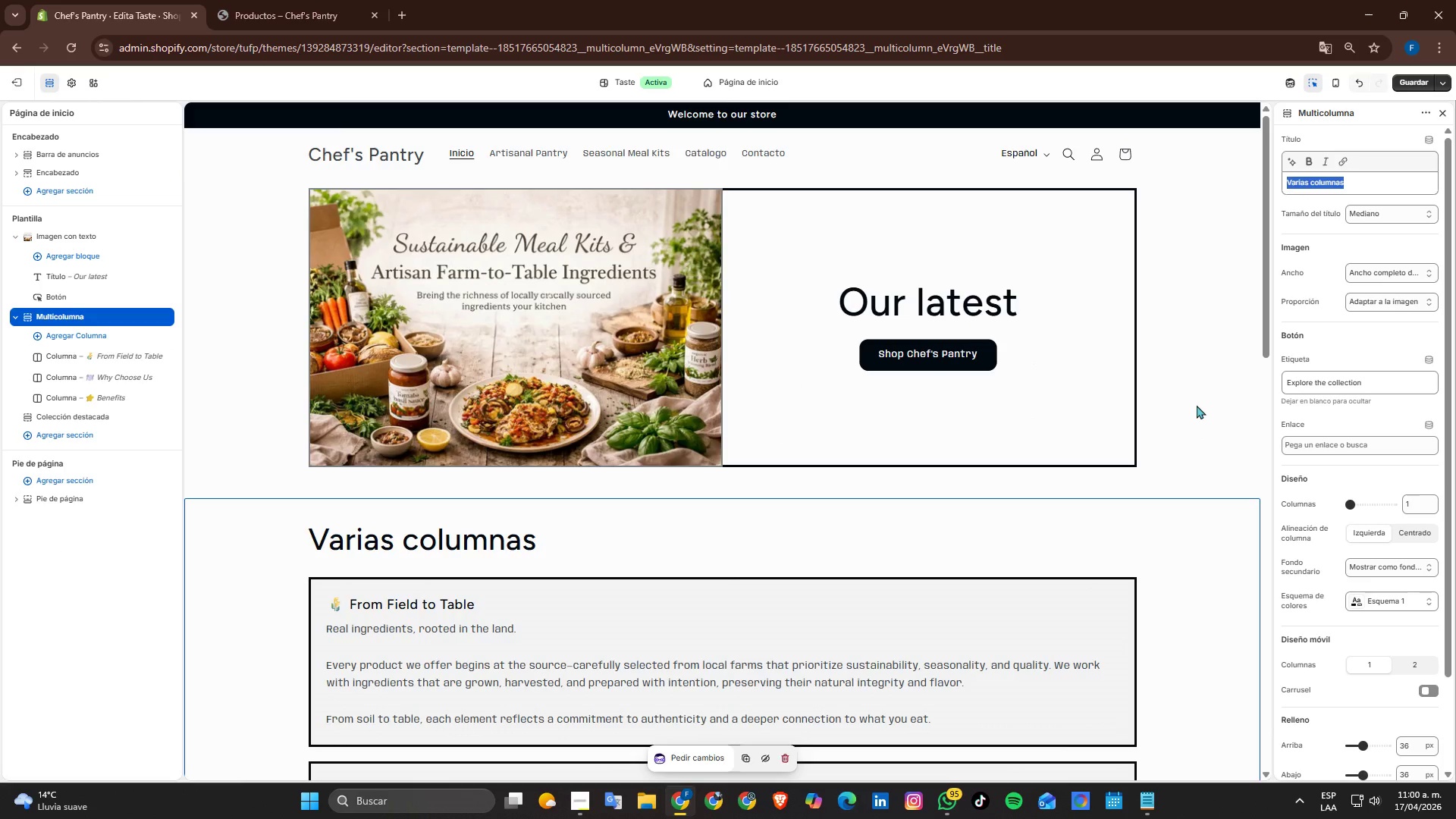 
key(Backspace)
 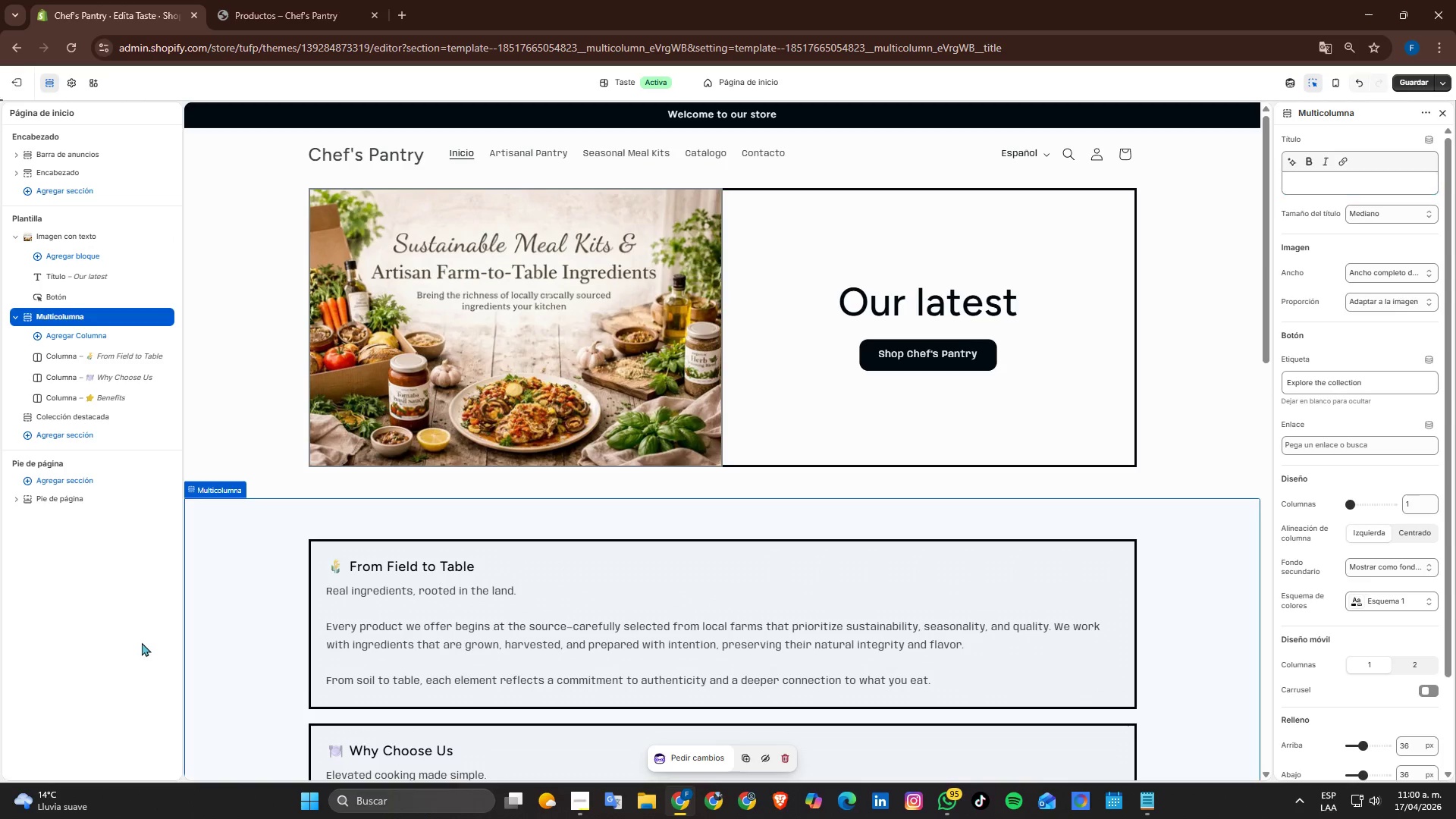 
scroll: coordinate [155, 654], scroll_direction: down, amount: 2.0
 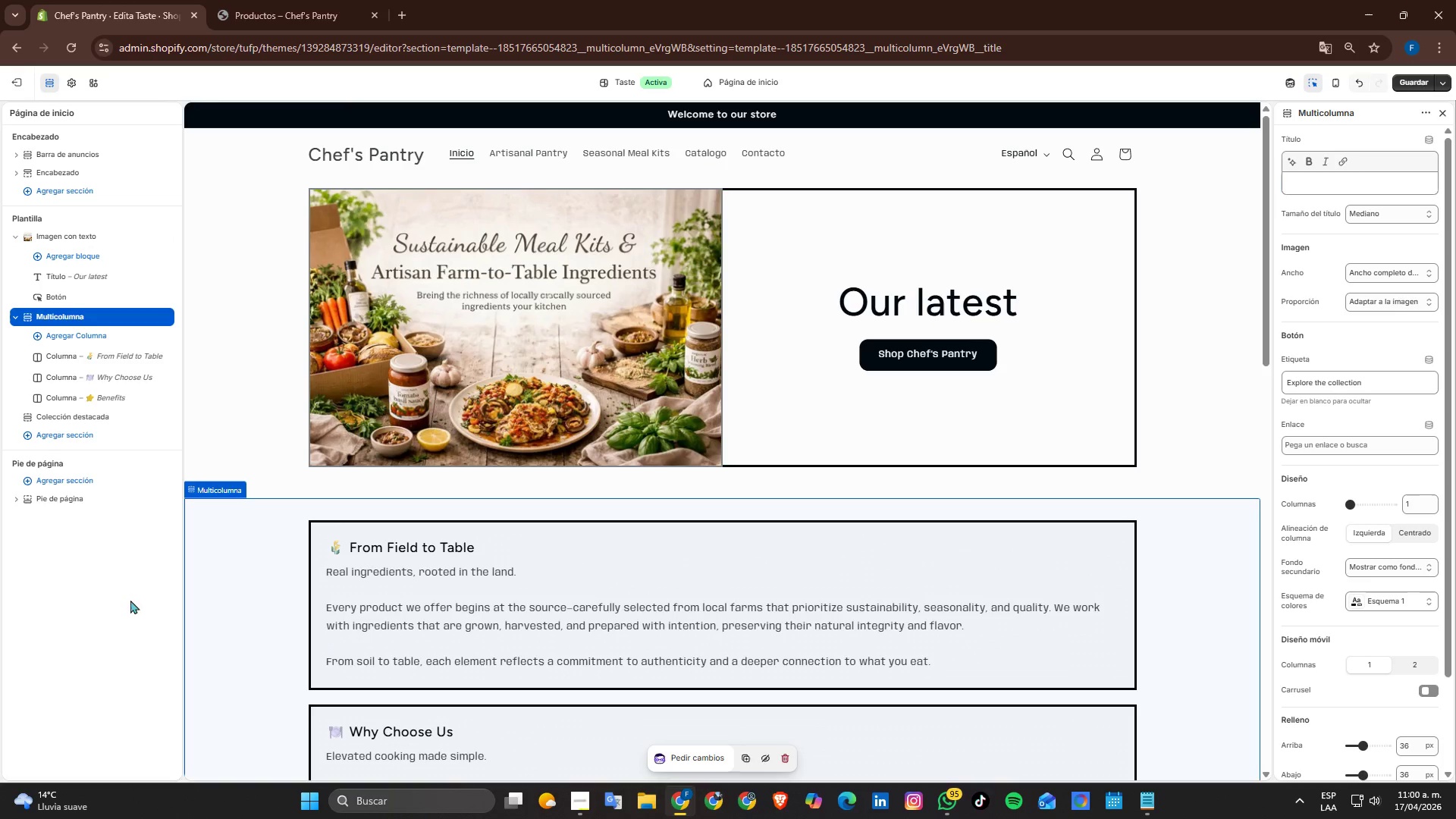 
scroll: coordinate [1218, 430], scroll_direction: up, amount: 4.0
 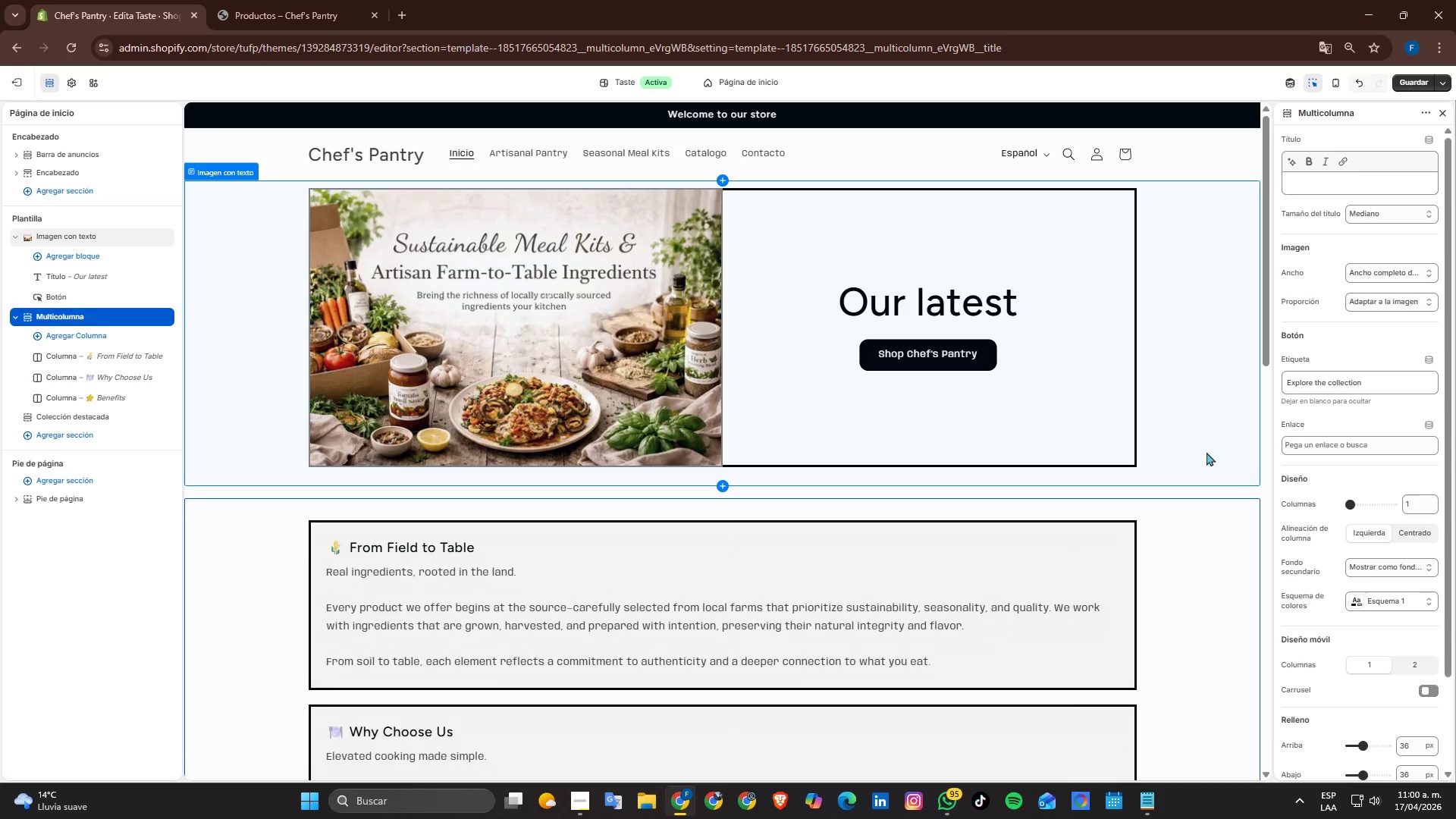 
scroll: coordinate [1204, 457], scroll_direction: down, amount: 4.0
 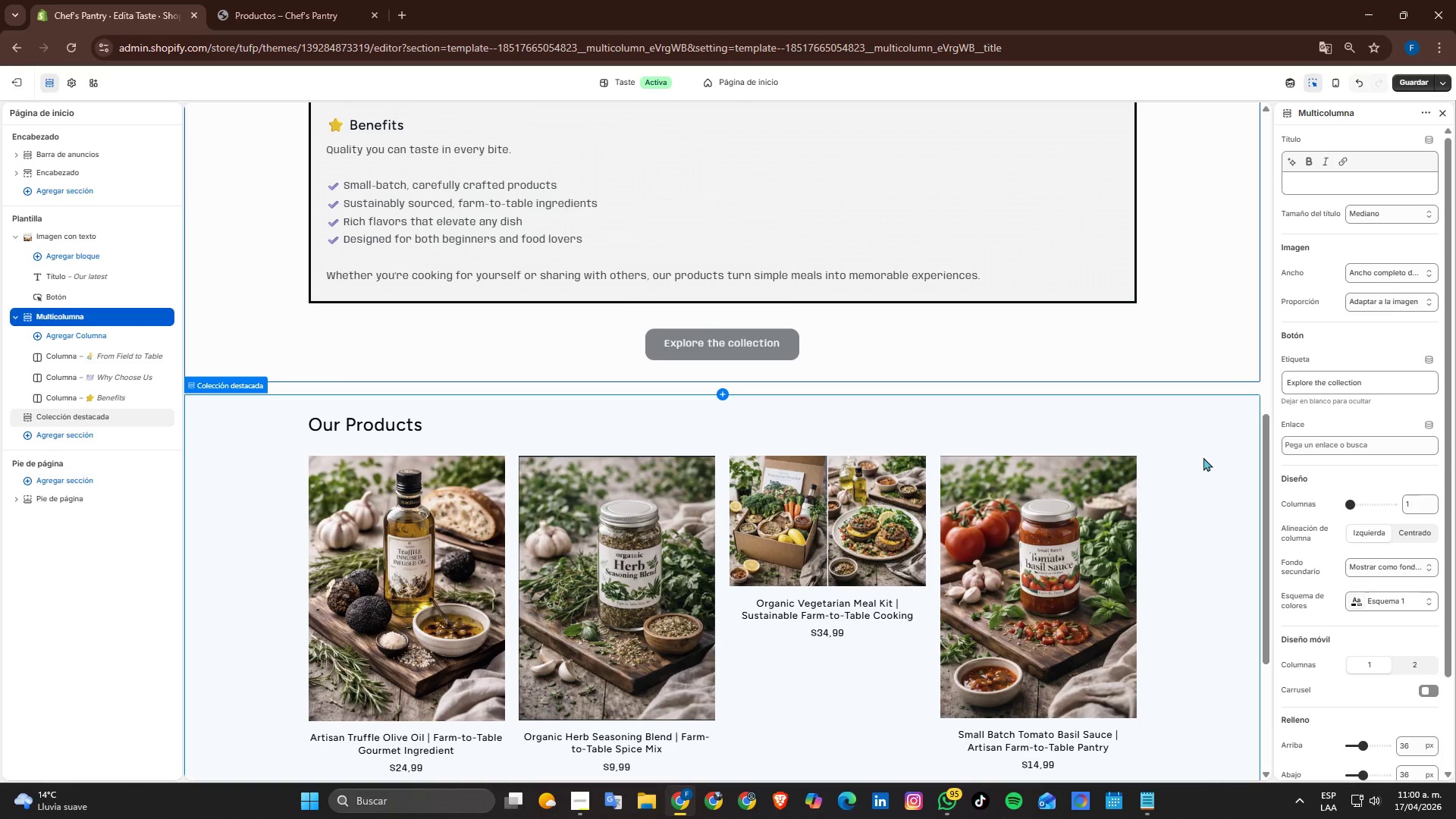 
scroll: coordinate [1201, 461], scroll_direction: up, amount: 3.0
 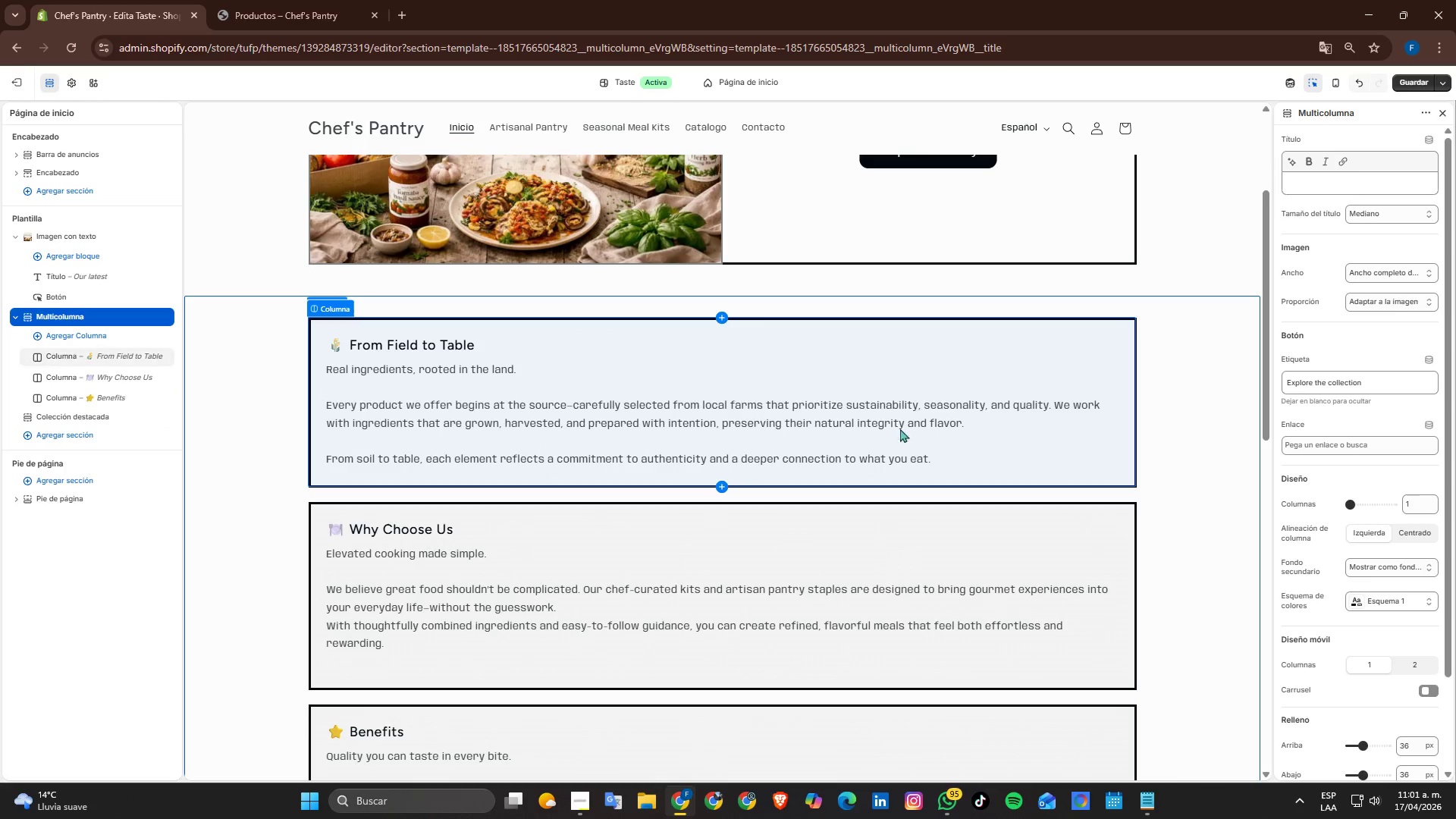 
scroll: coordinate [1385, 307], scroll_direction: down, amount: 2.0
 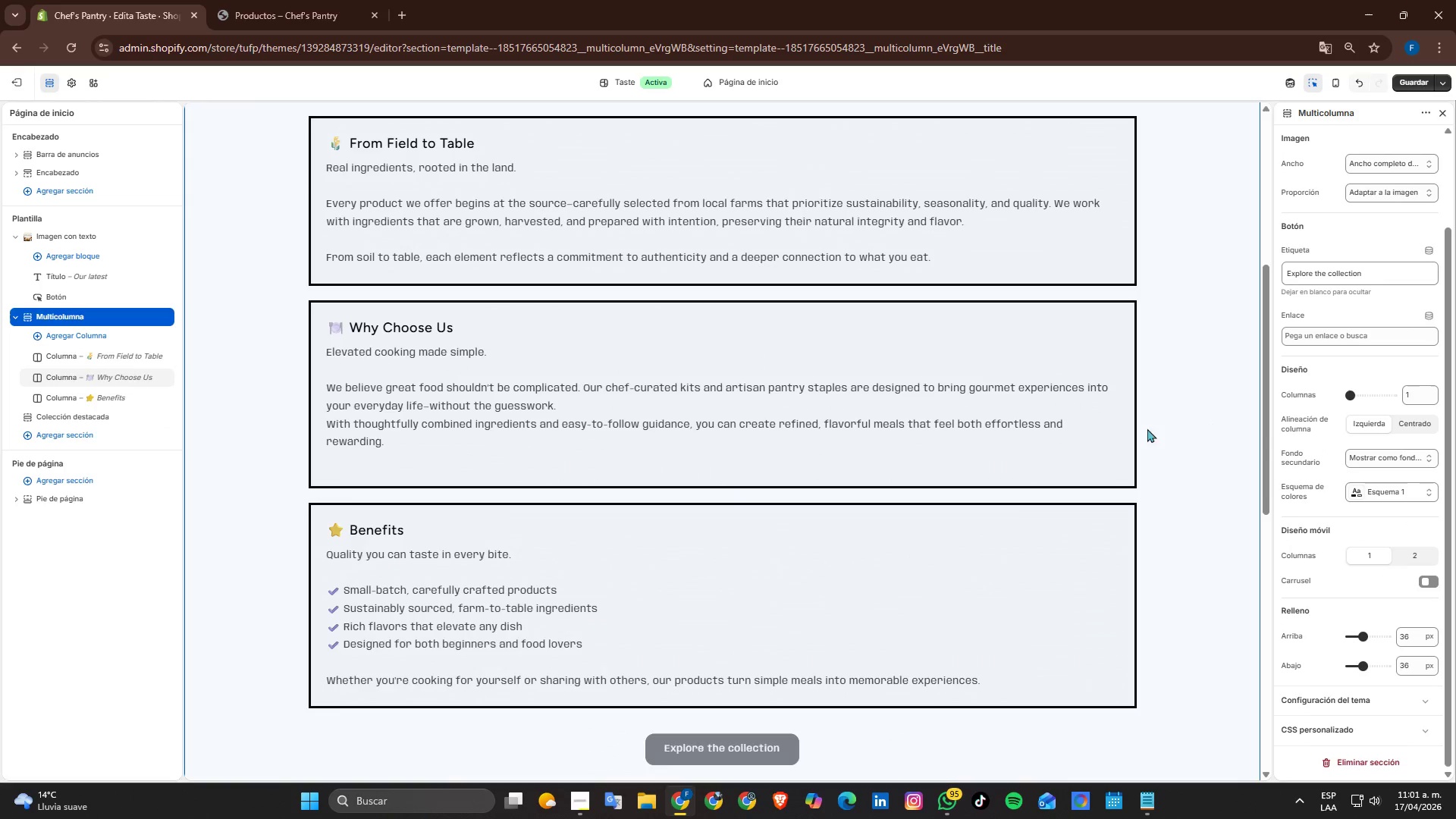 
scroll: coordinate [1156, 450], scroll_direction: up, amount: 1.0
 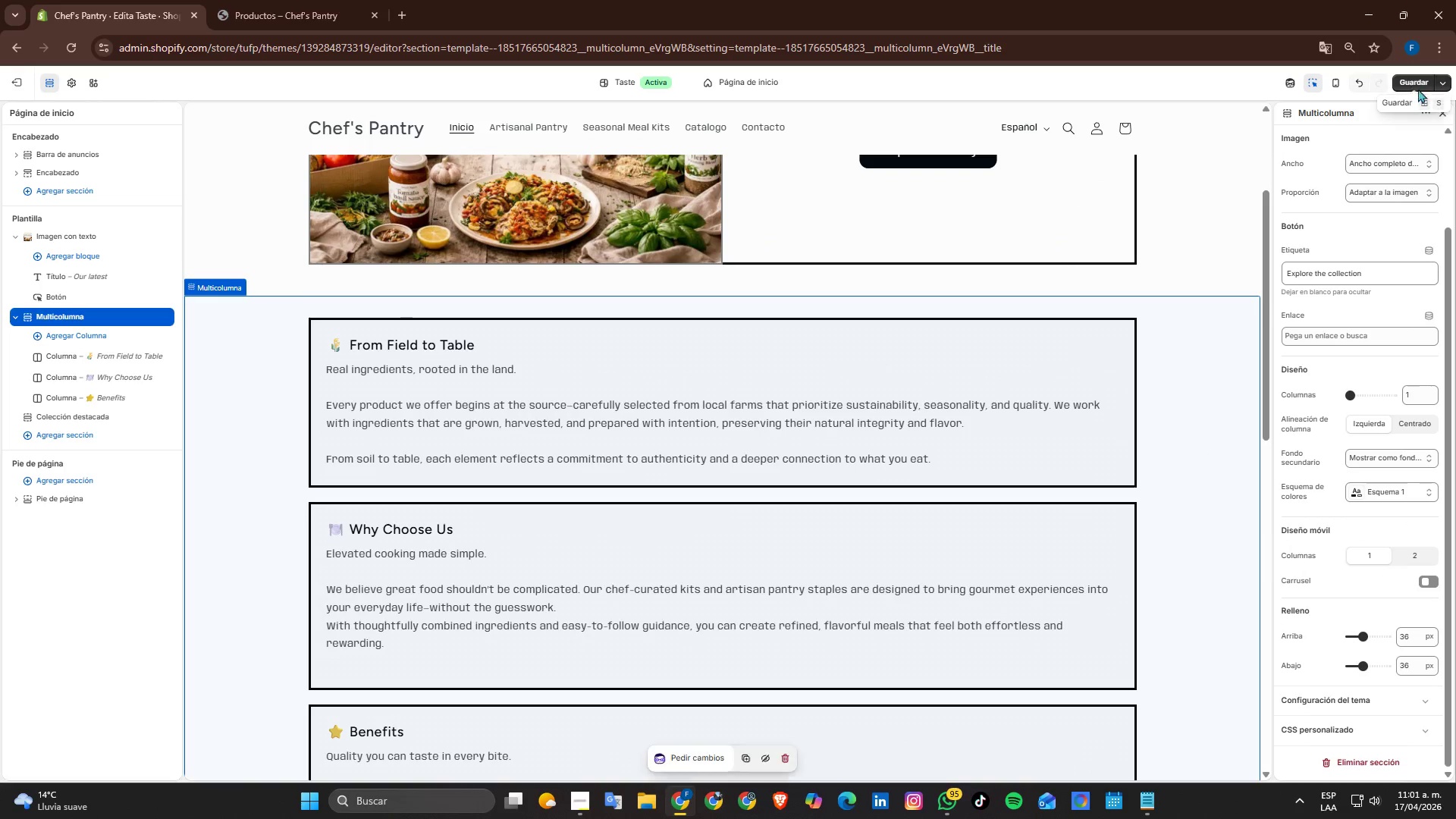 
left_click([1414, 85])
 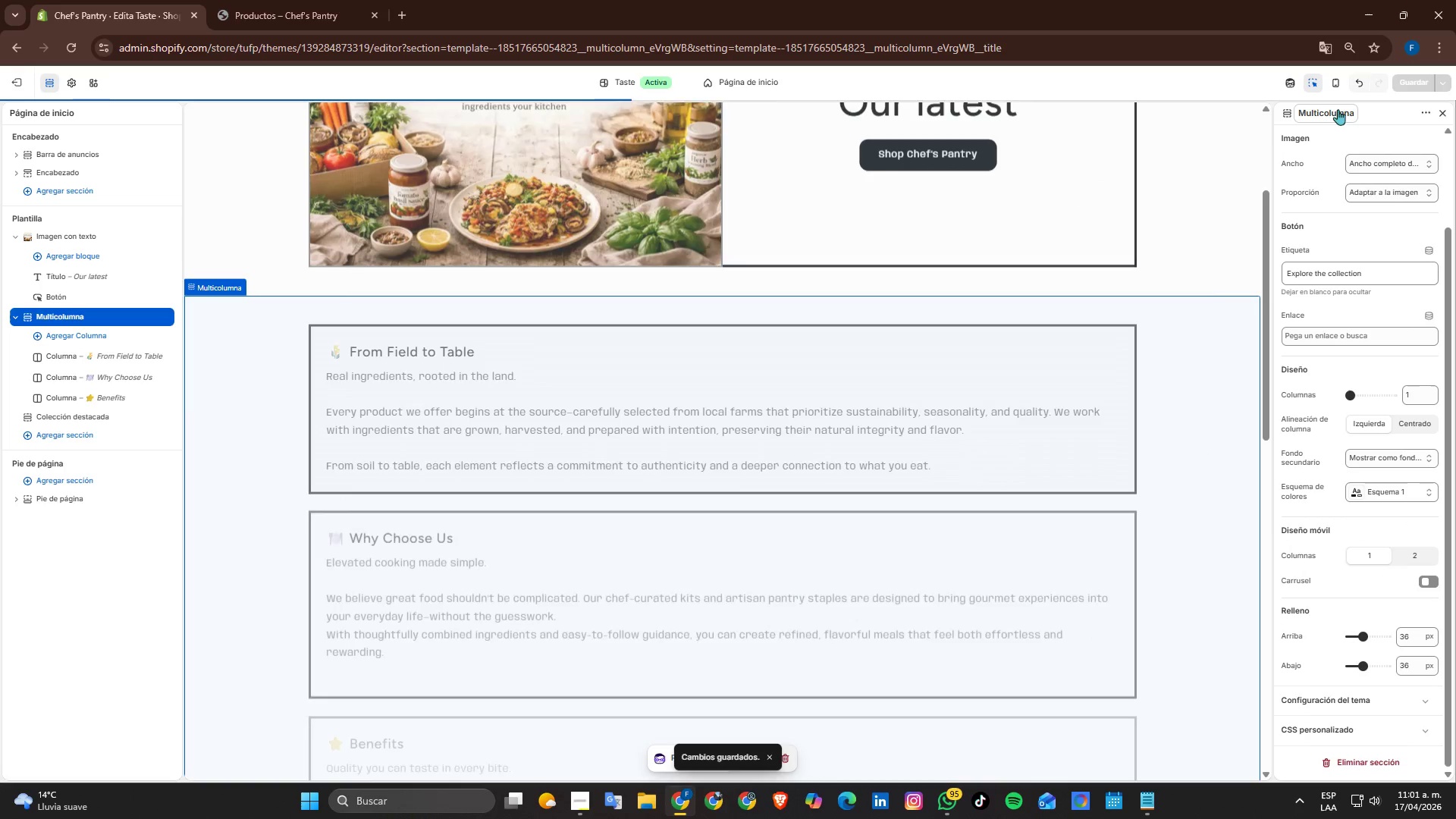 
scroll: coordinate [1175, 342], scroll_direction: down, amount: 3.0
 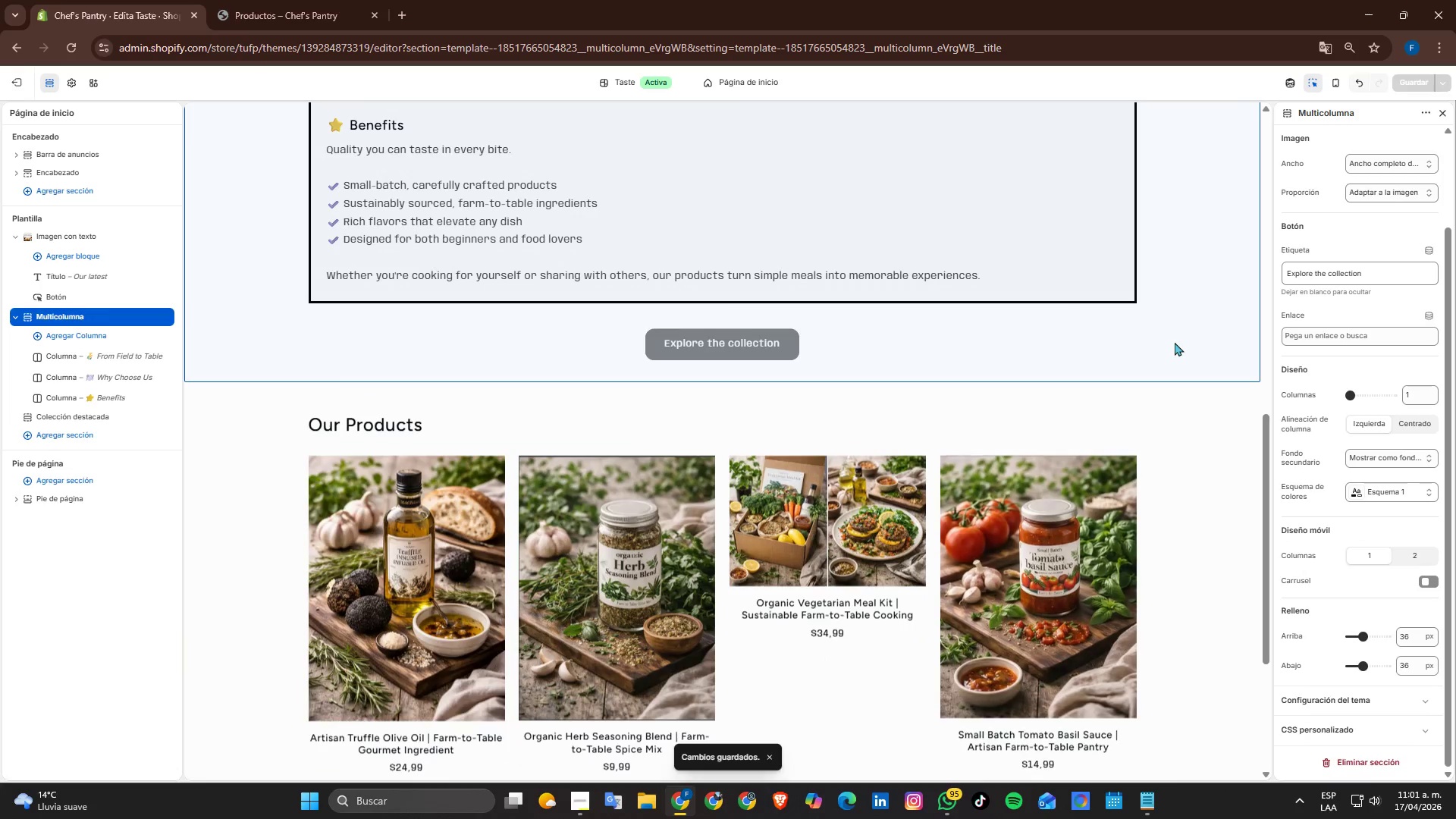 
scroll: coordinate [1174, 341], scroll_direction: up, amount: 5.0
 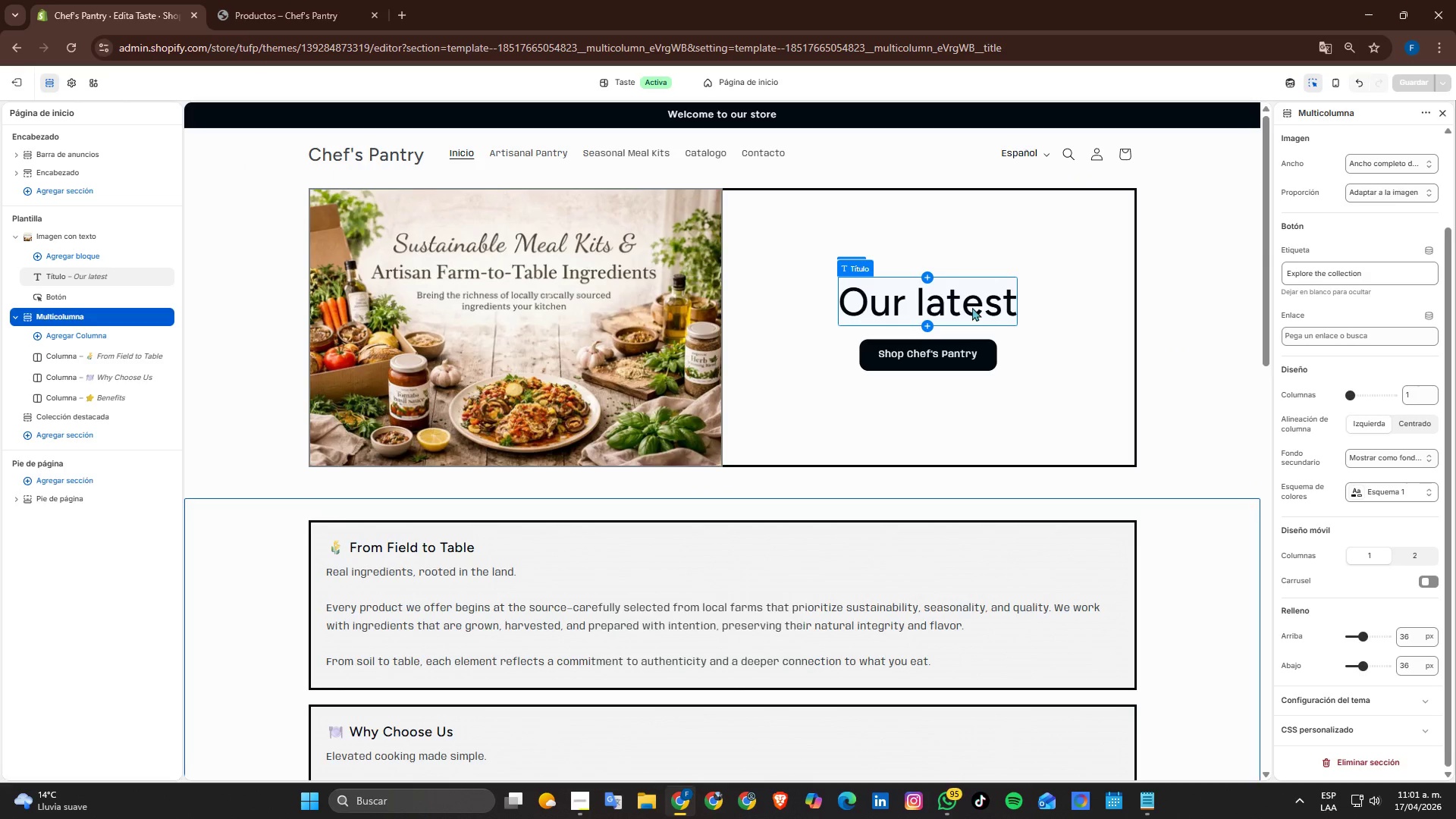 
left_click([972, 307])
 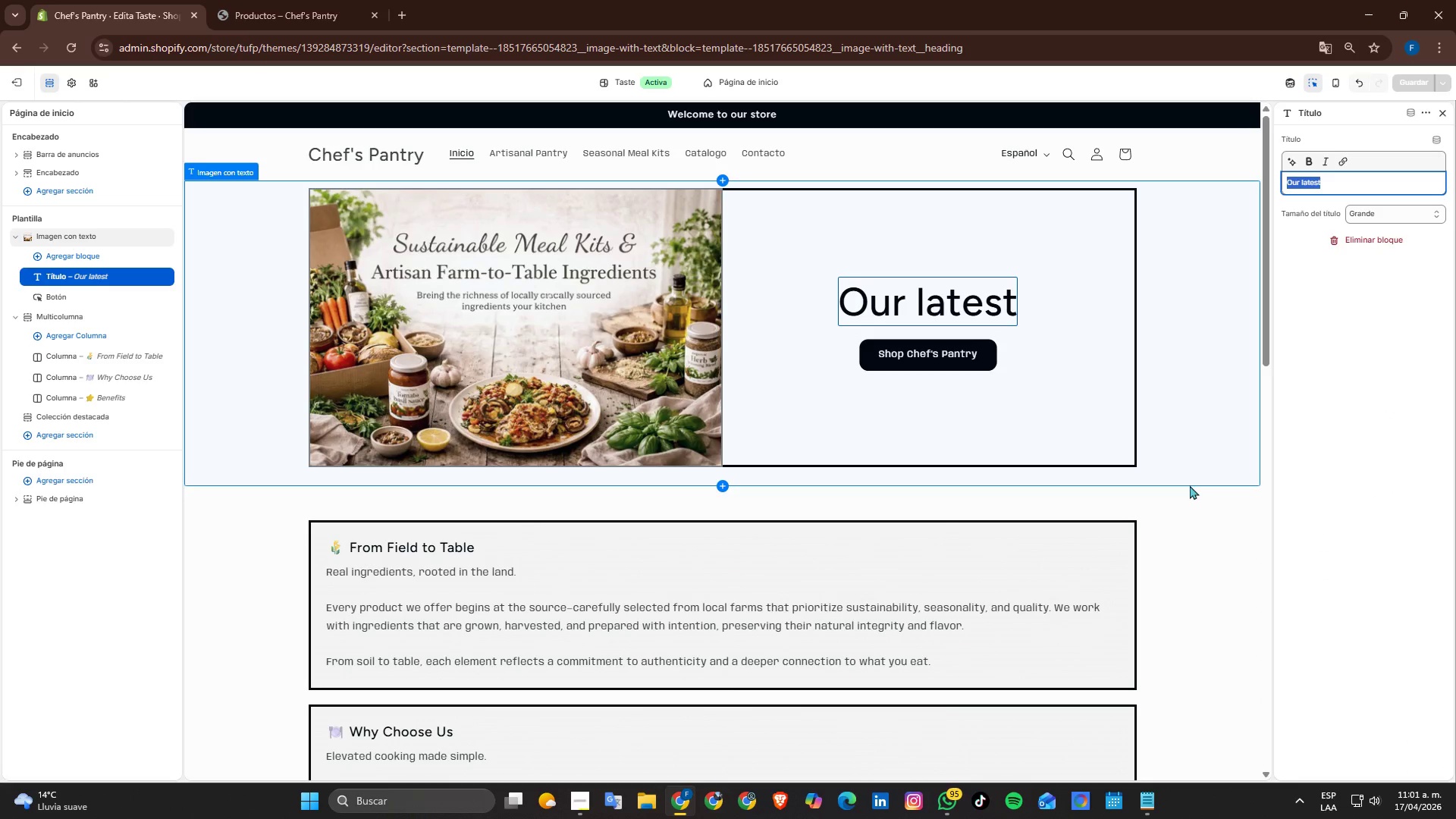 
wait(6.19)
 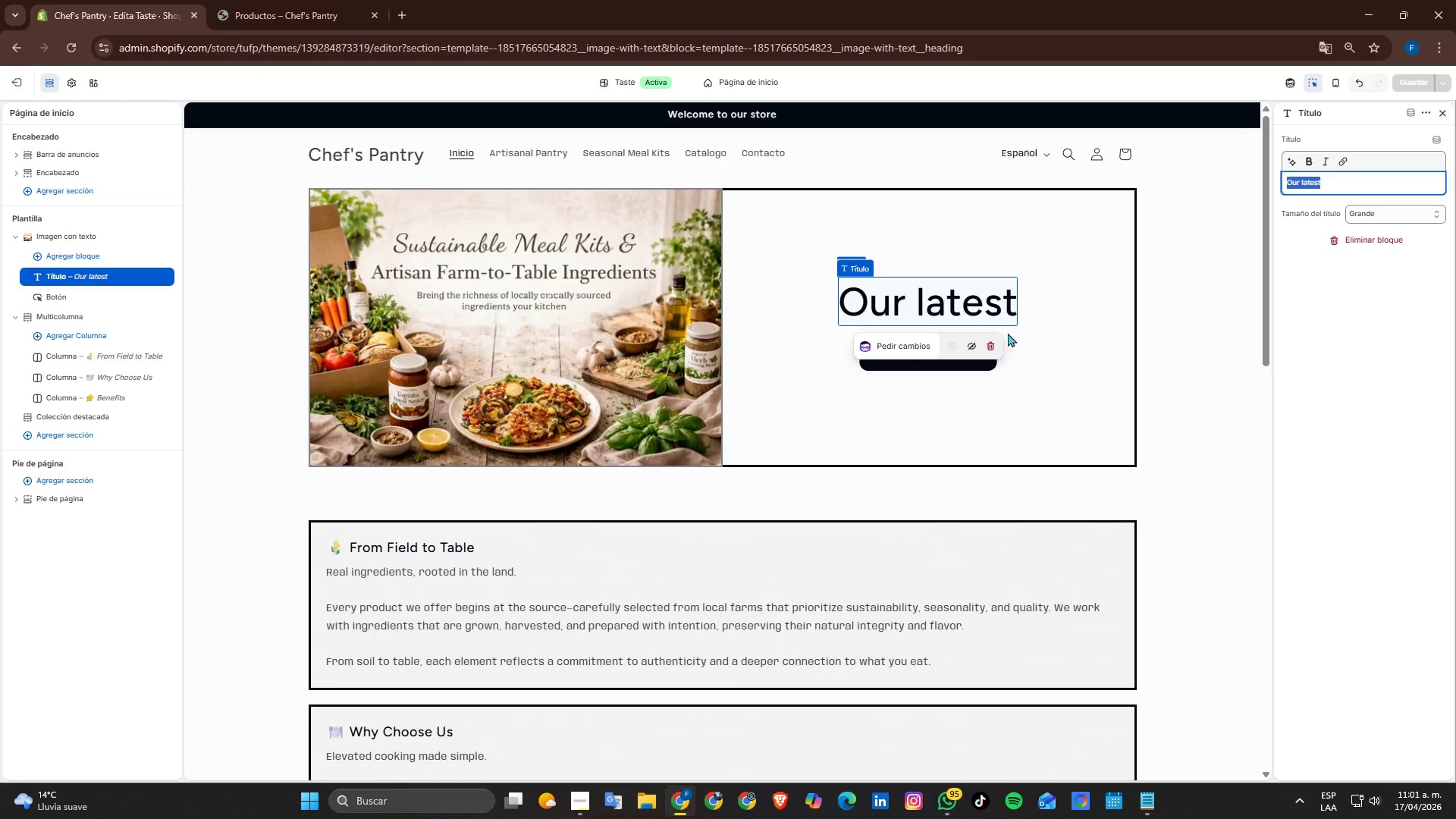 
type(Sustan)
key(Backspace)
type(a)
key(Backspace)
type(inable Meal Kits ^ Artis)
key(Backspace)
type(san Farm )
key(Backspace)
type(-to)
 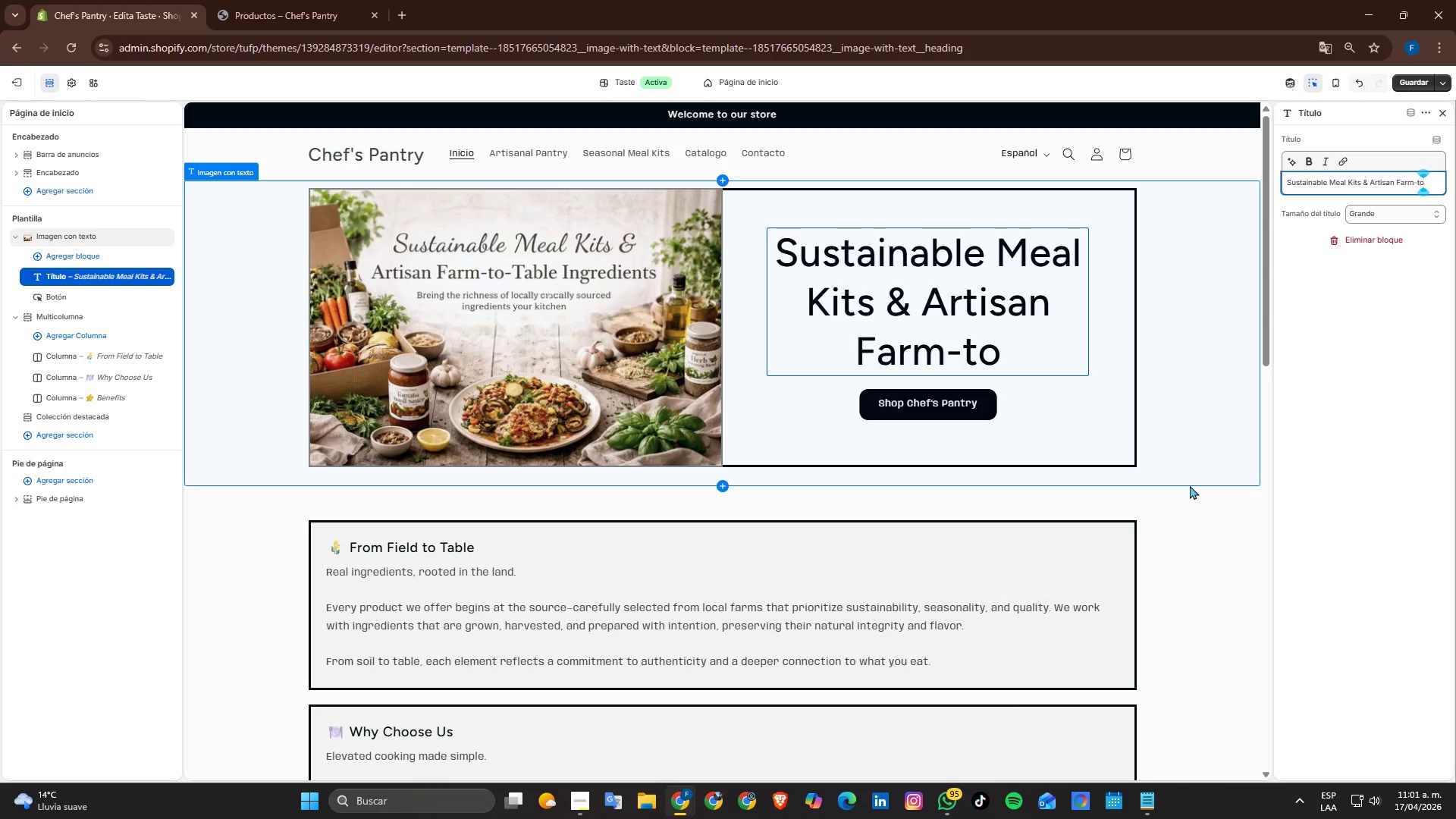 
type(-table Ingredients)
 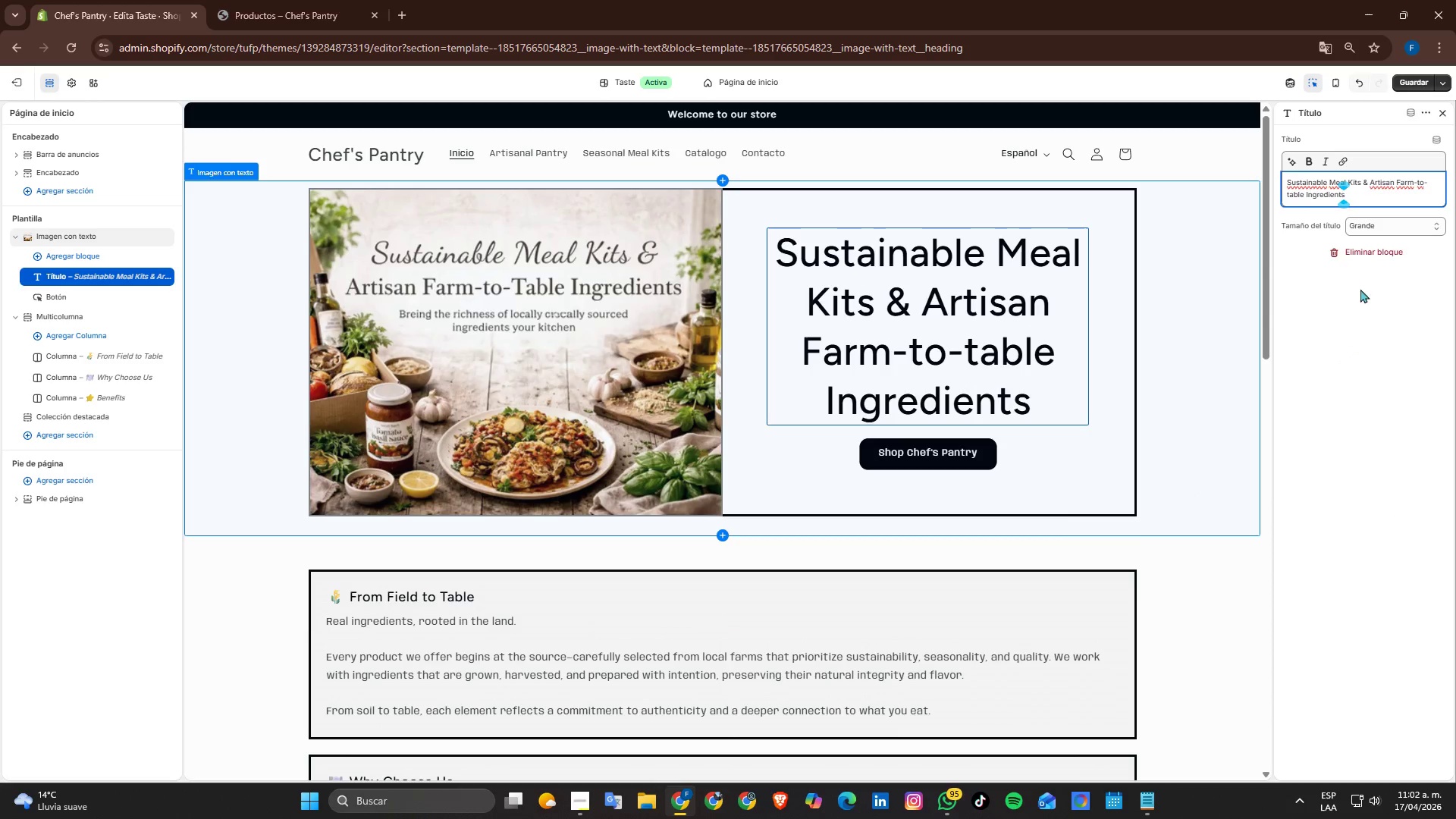 
left_click([1399, 225])
 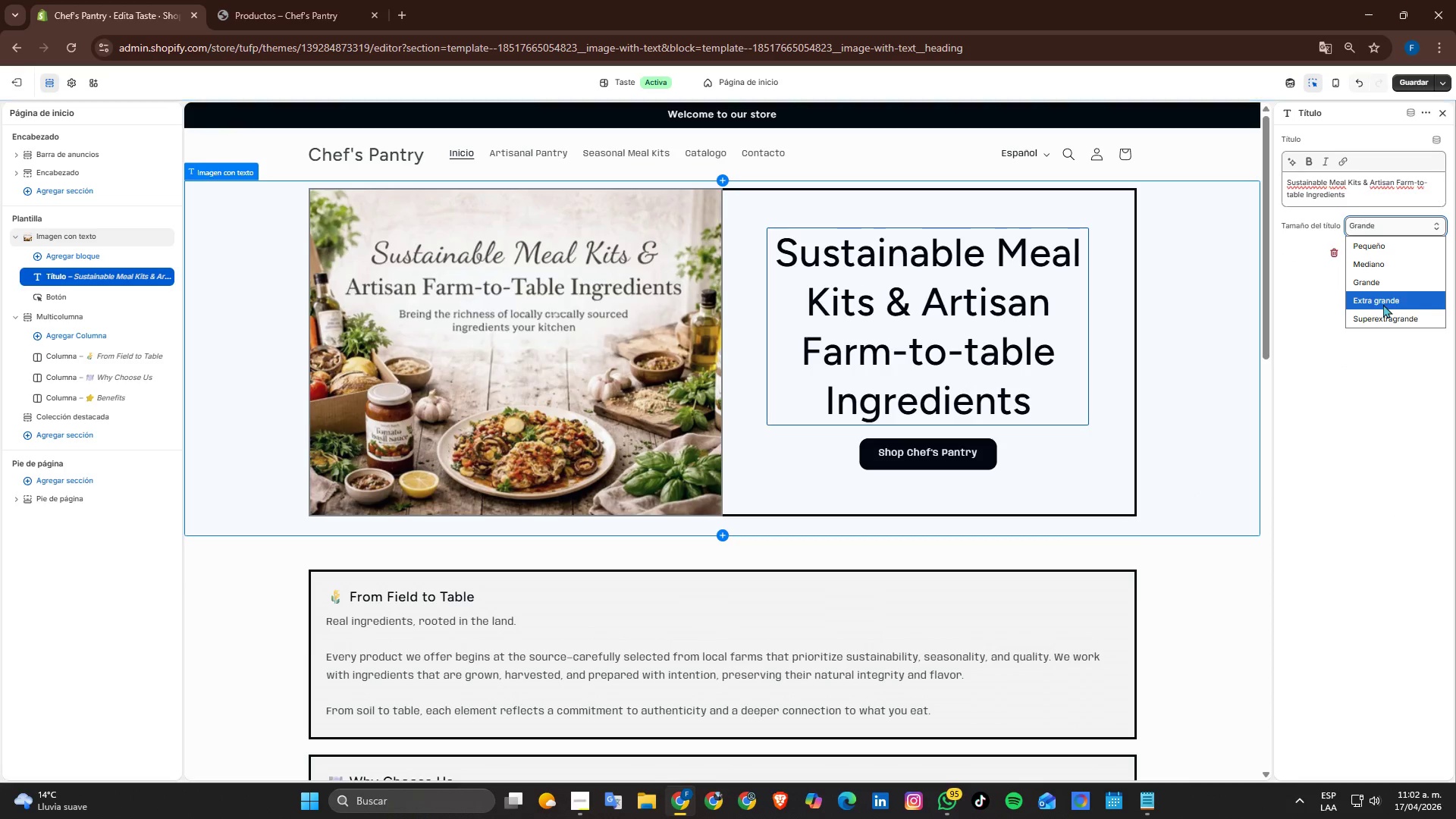 
left_click([1391, 259])
 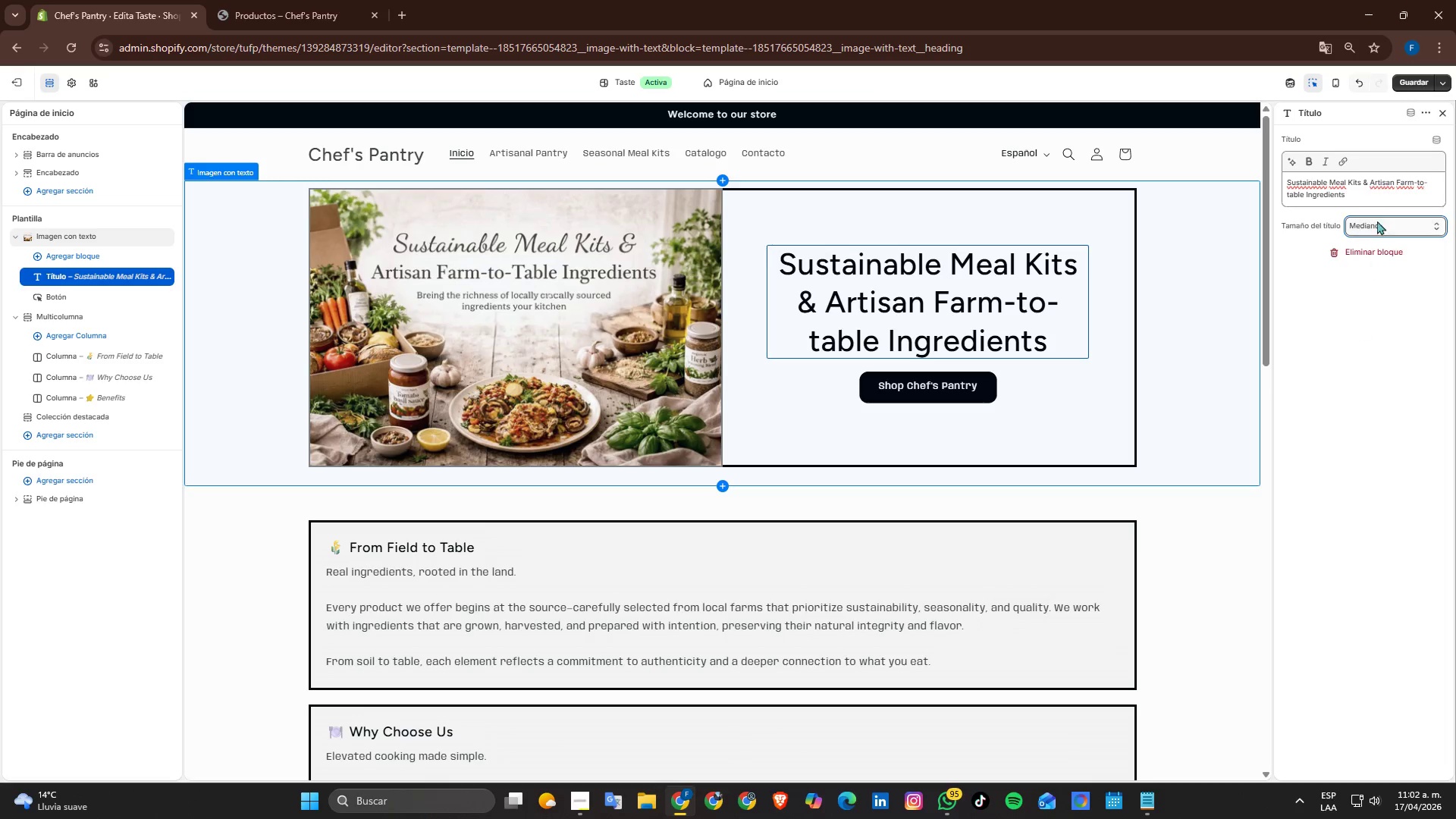 
left_click([1377, 218])
 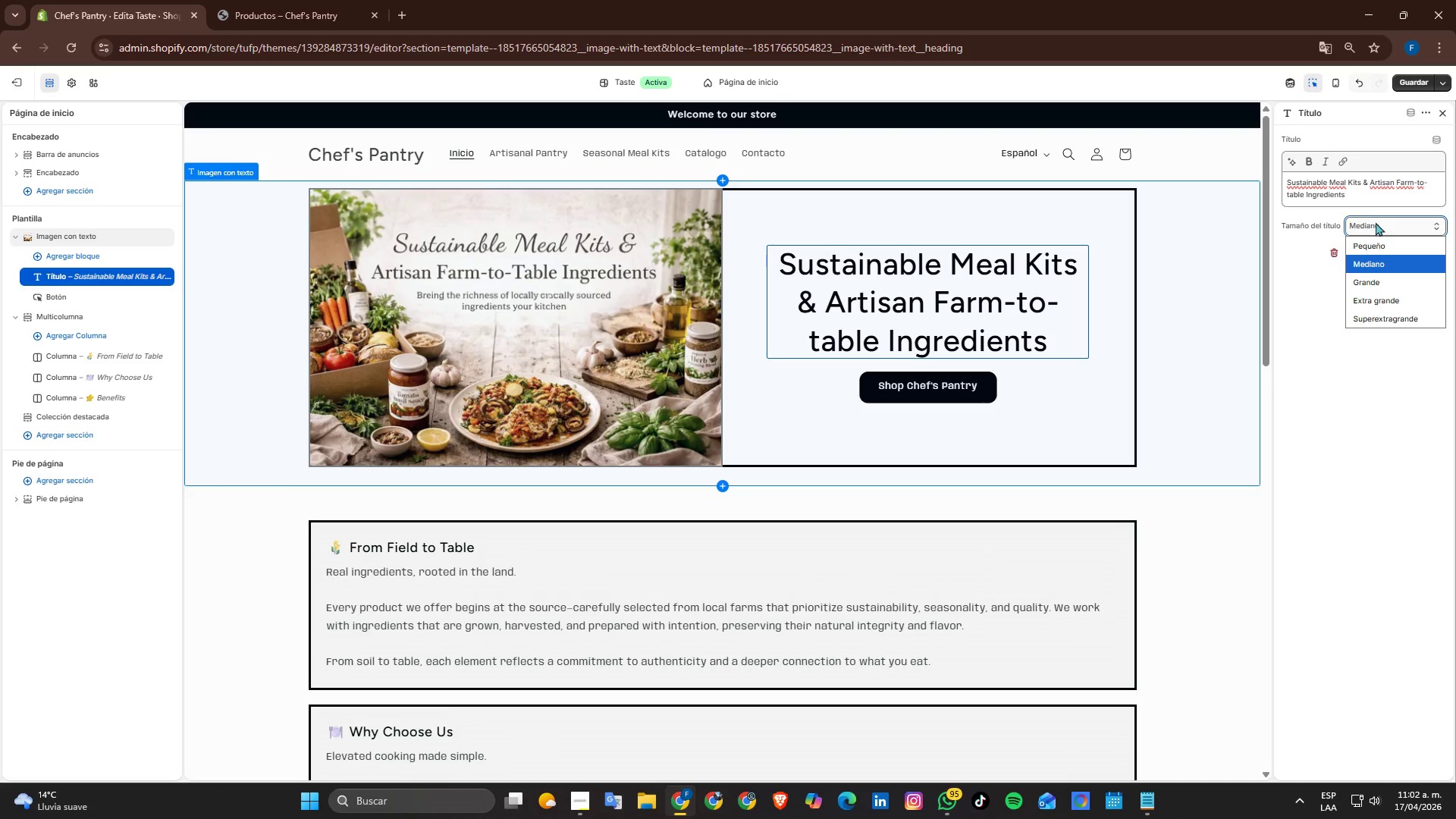 
left_click([1371, 245])
 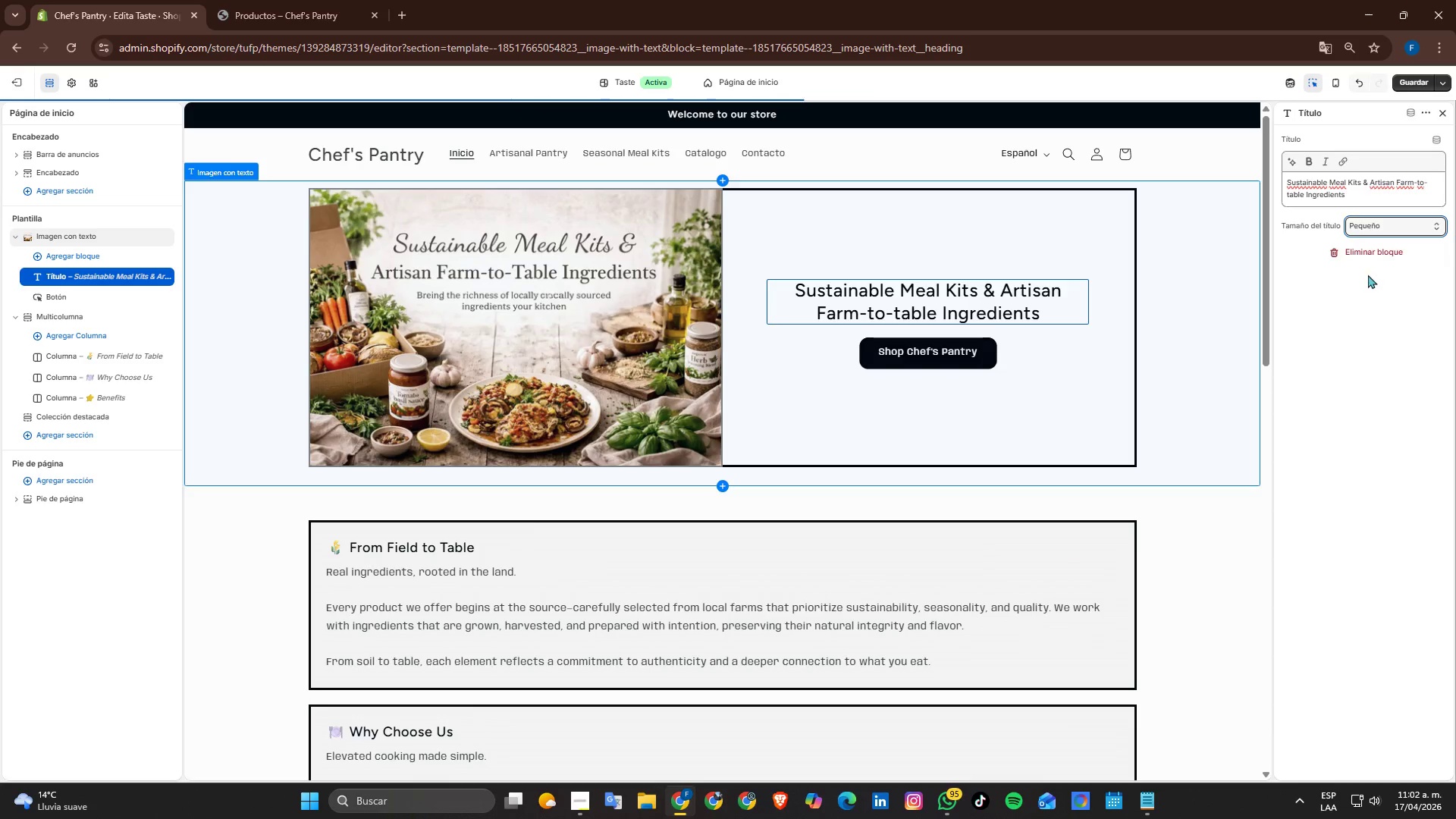 
left_click([1355, 315])
 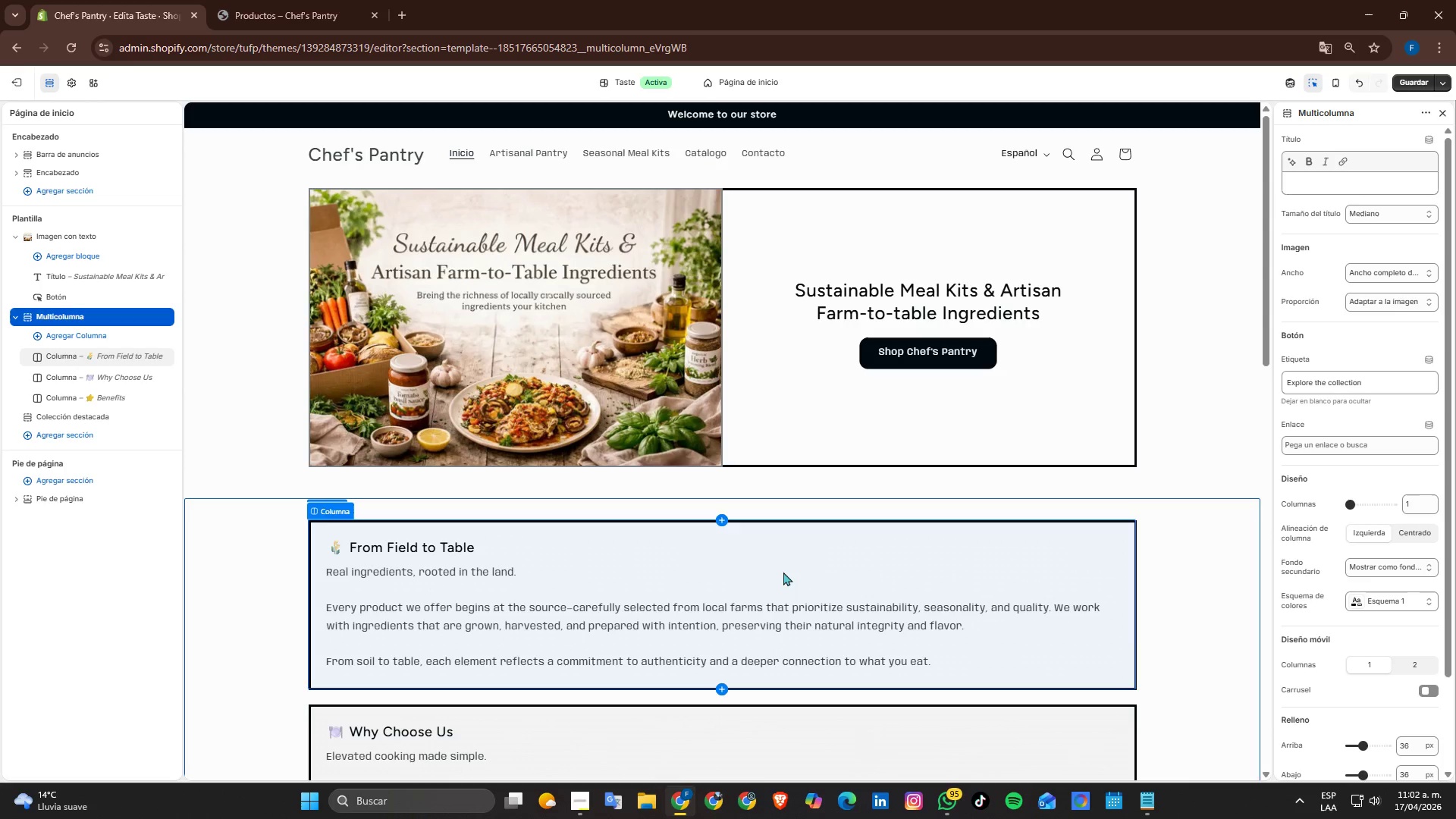 
wait(18.92)
 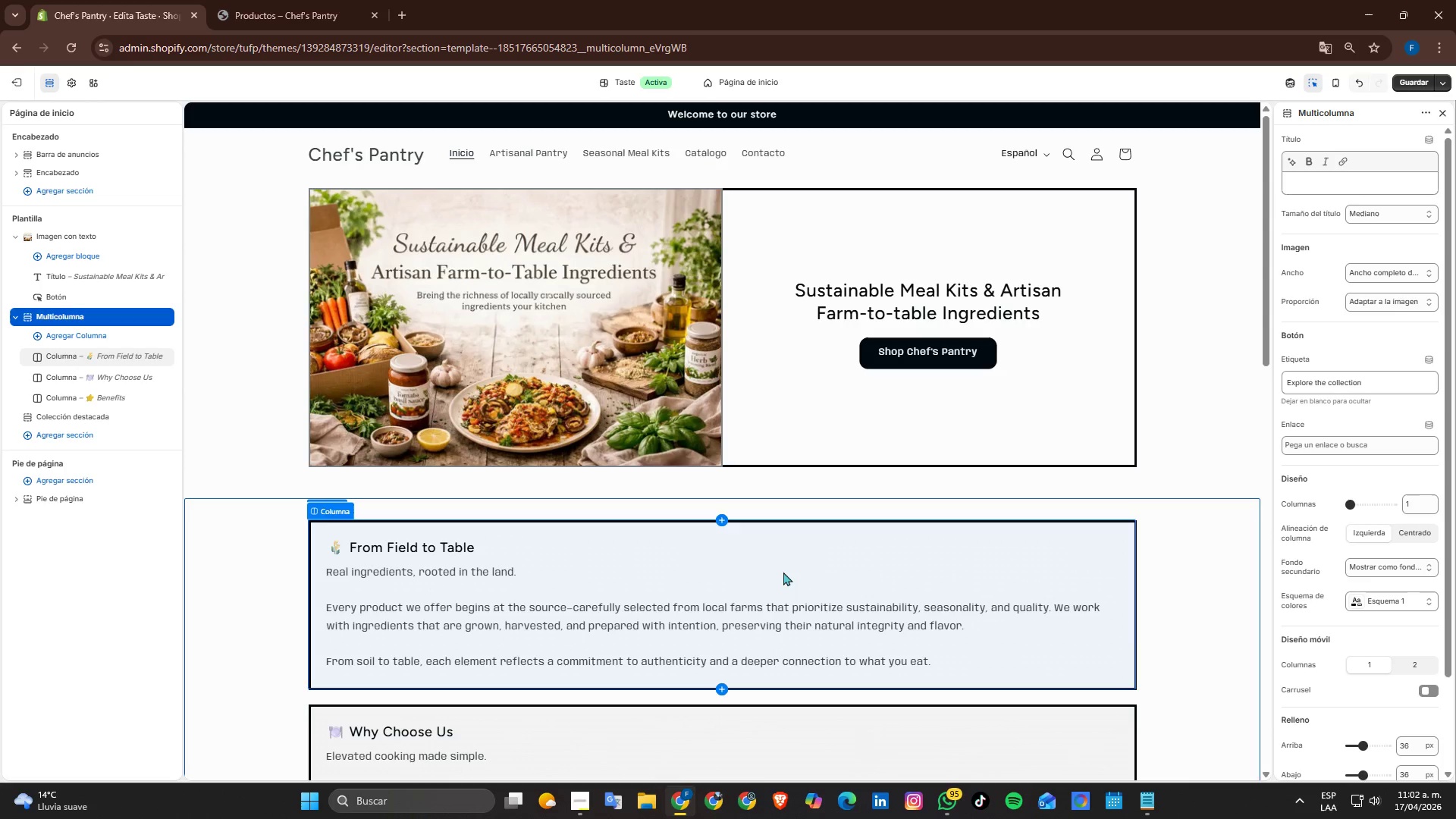 
scroll: coordinate [1312, 410], scroll_direction: down, amount: 1.0
 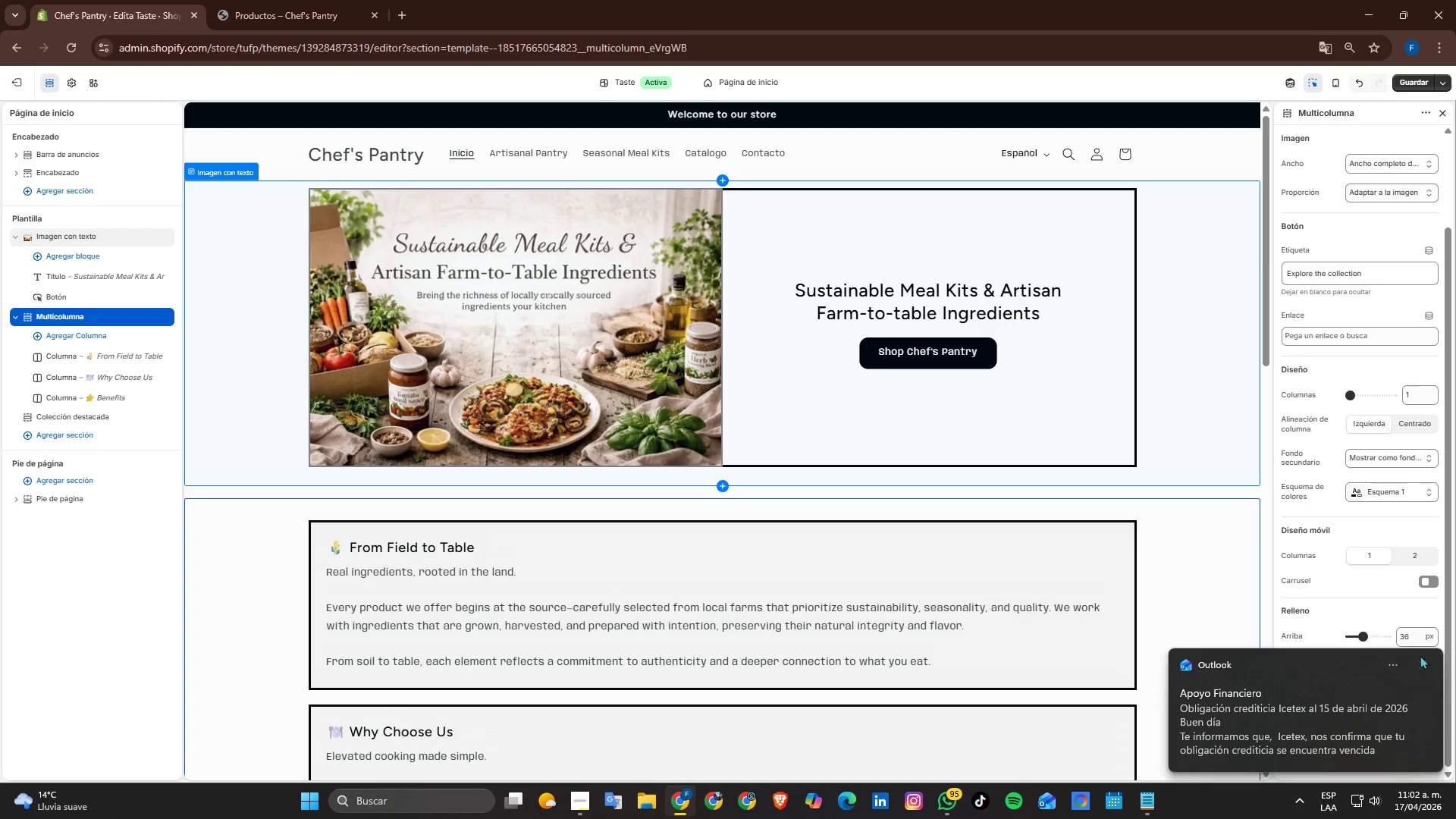 
left_click([1422, 664])
 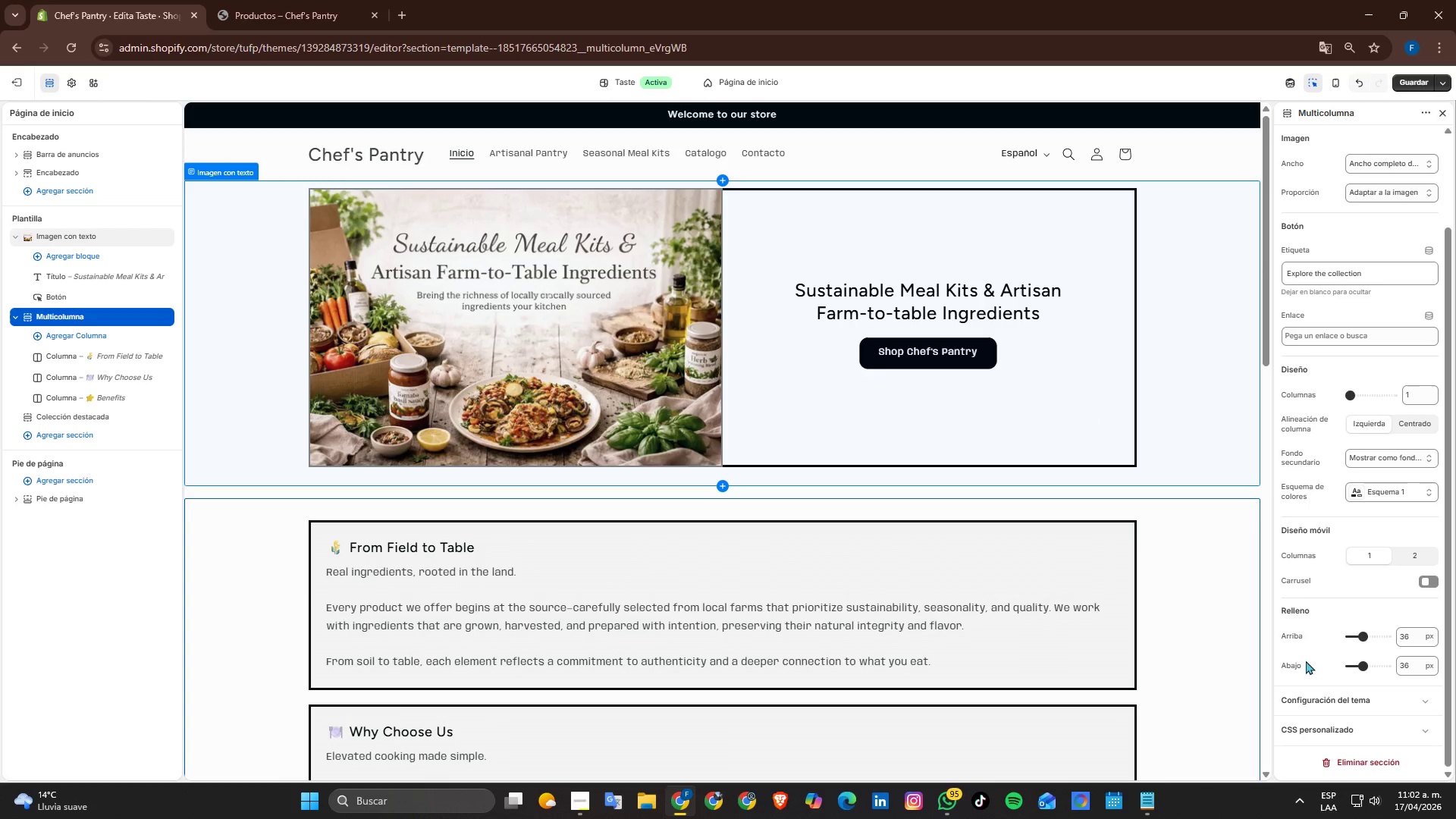 
scroll: coordinate [1306, 661], scroll_direction: down, amount: 2.0
 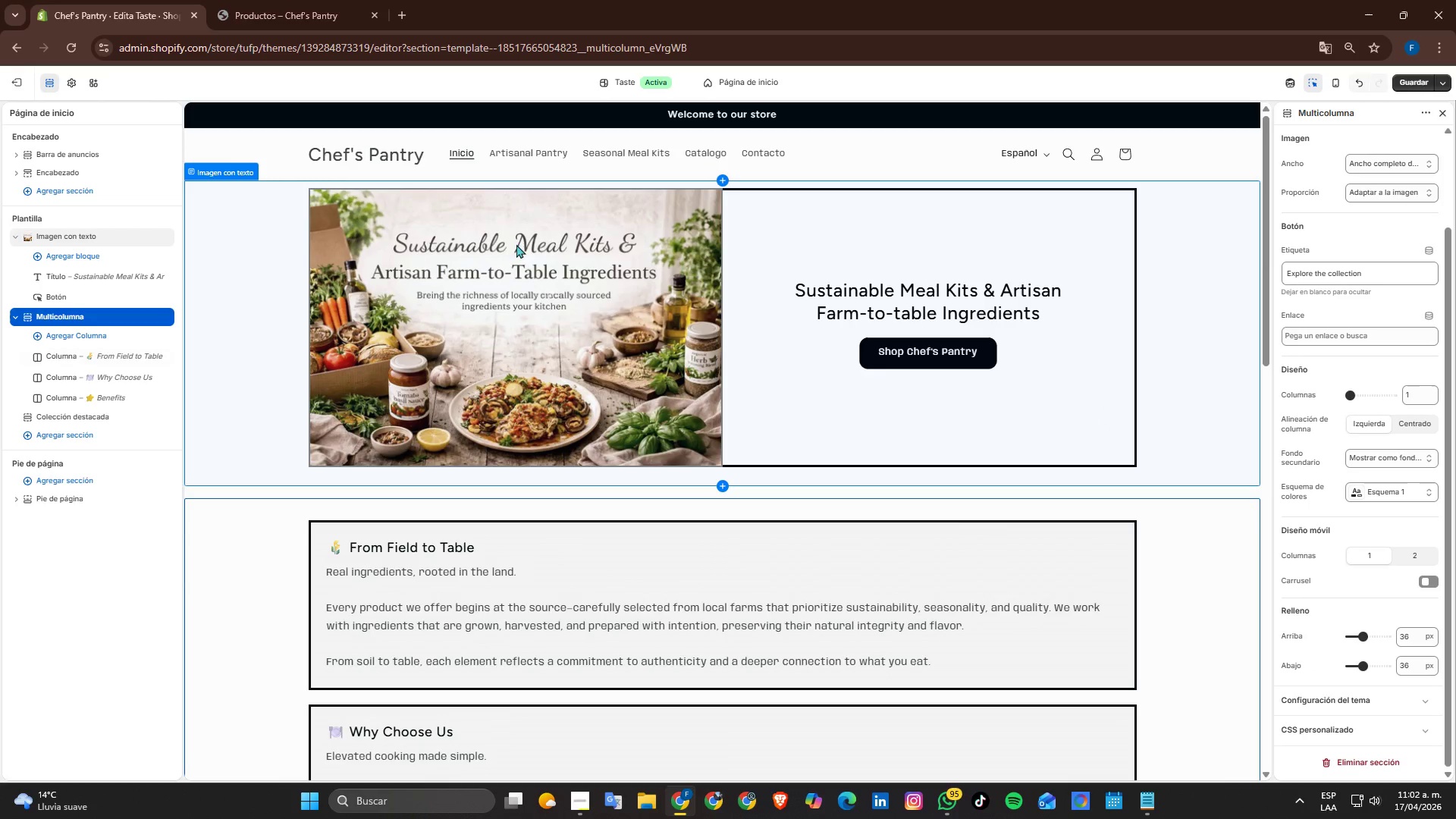 
left_click([540, 152])
 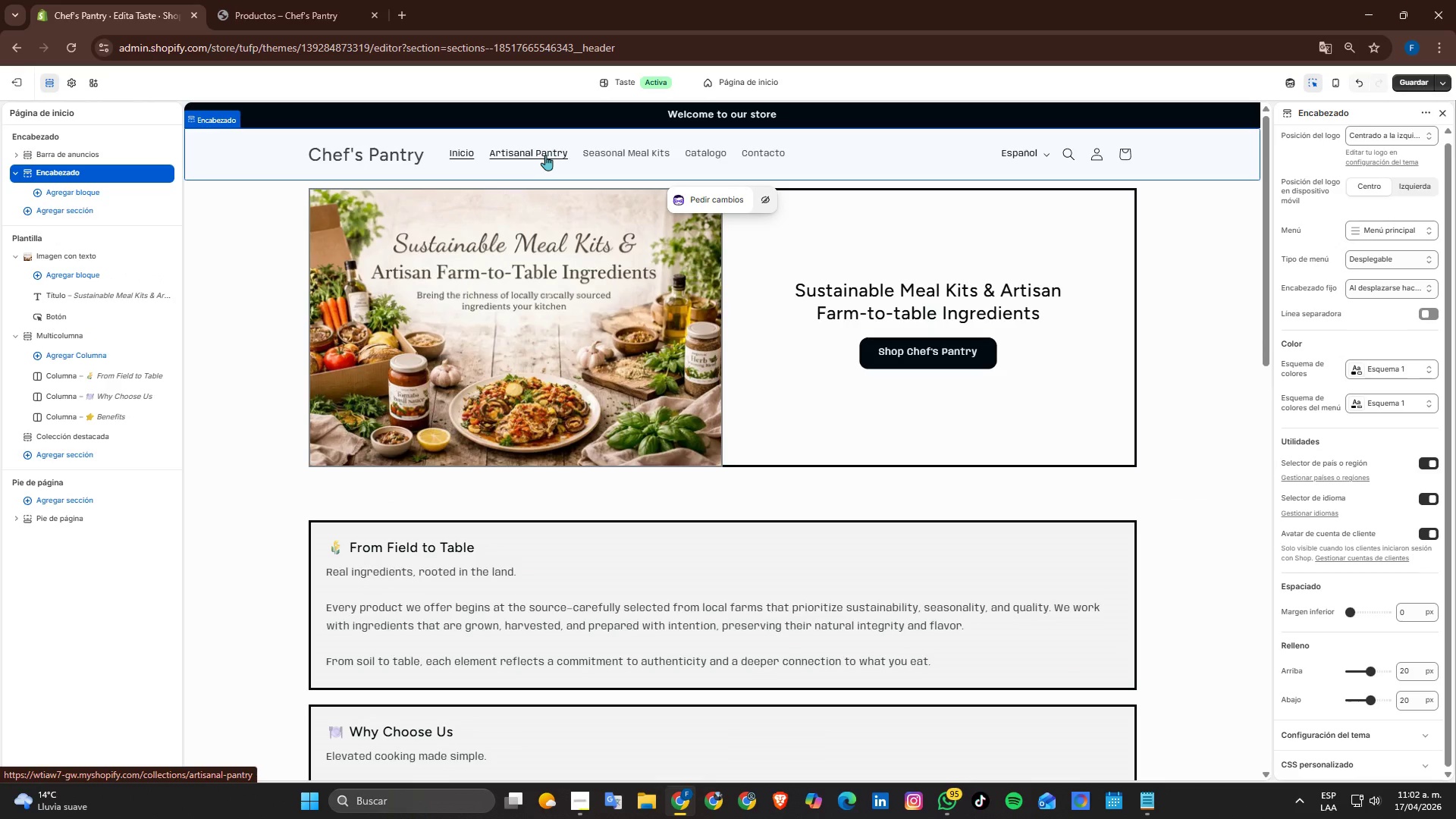 
left_click([545, 155])
 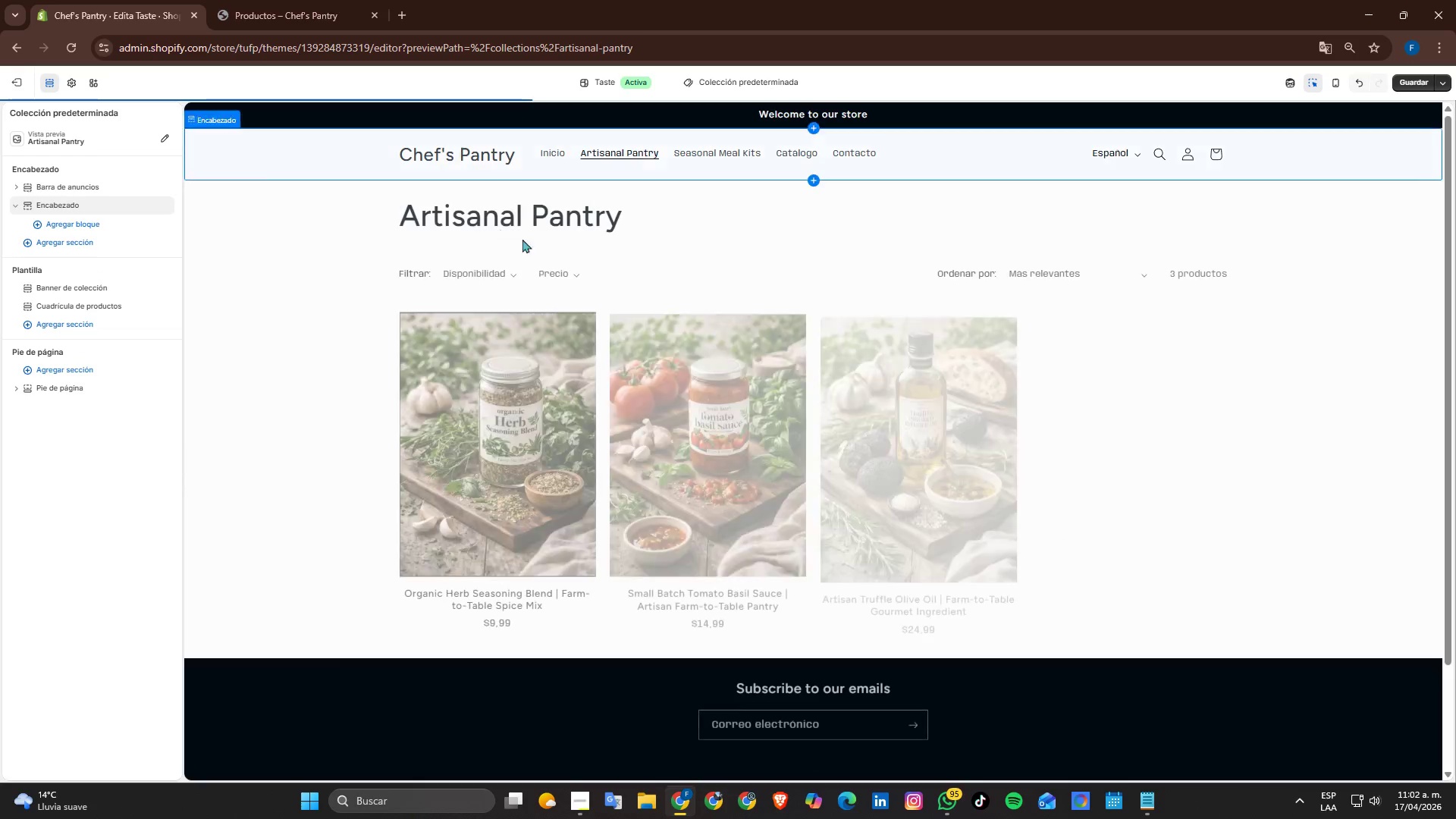 
scroll: coordinate [576, 272], scroll_direction: down, amount: 1.0
 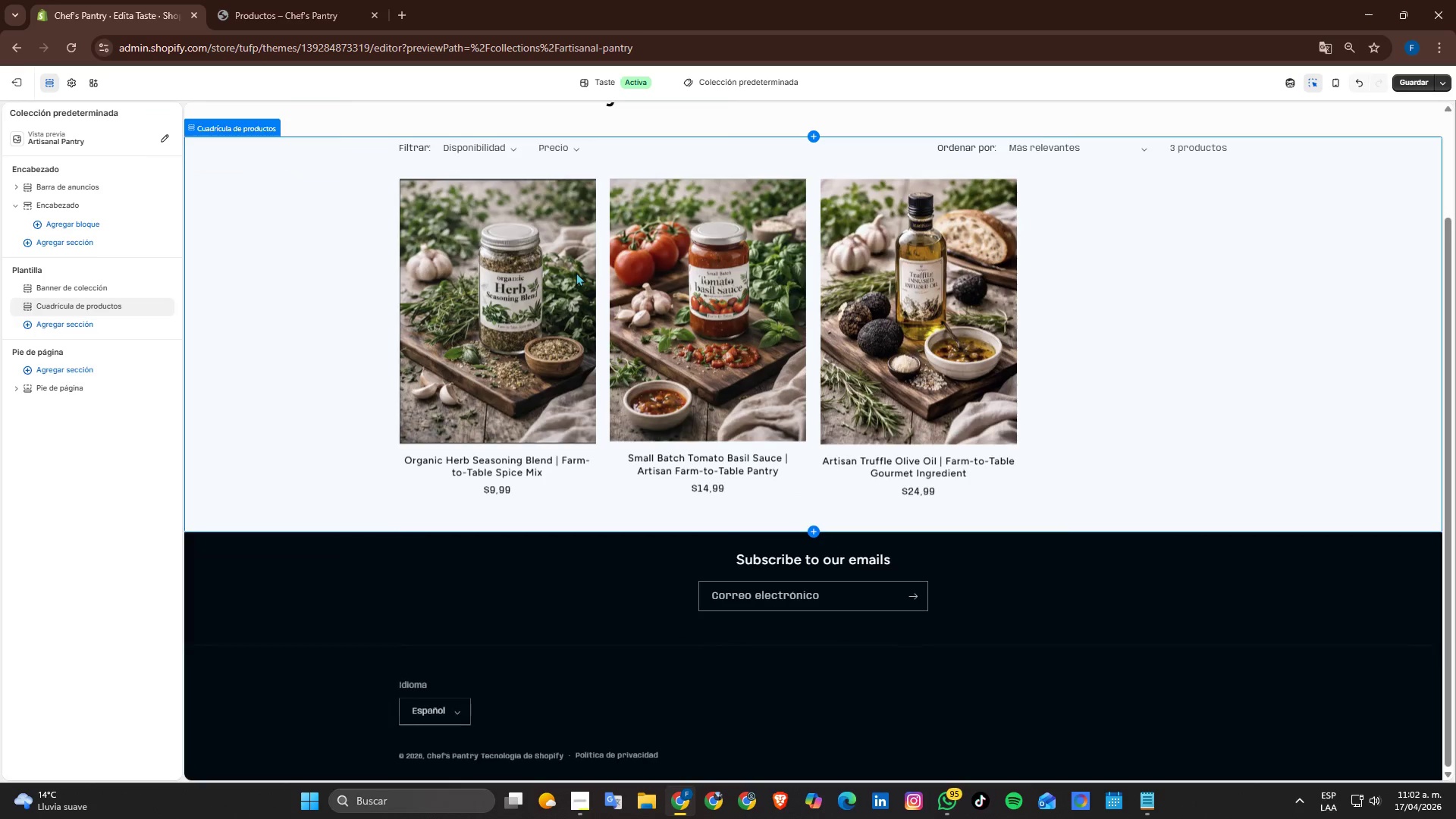 
scroll: coordinate [576, 272], scroll_direction: up, amount: 1.0
 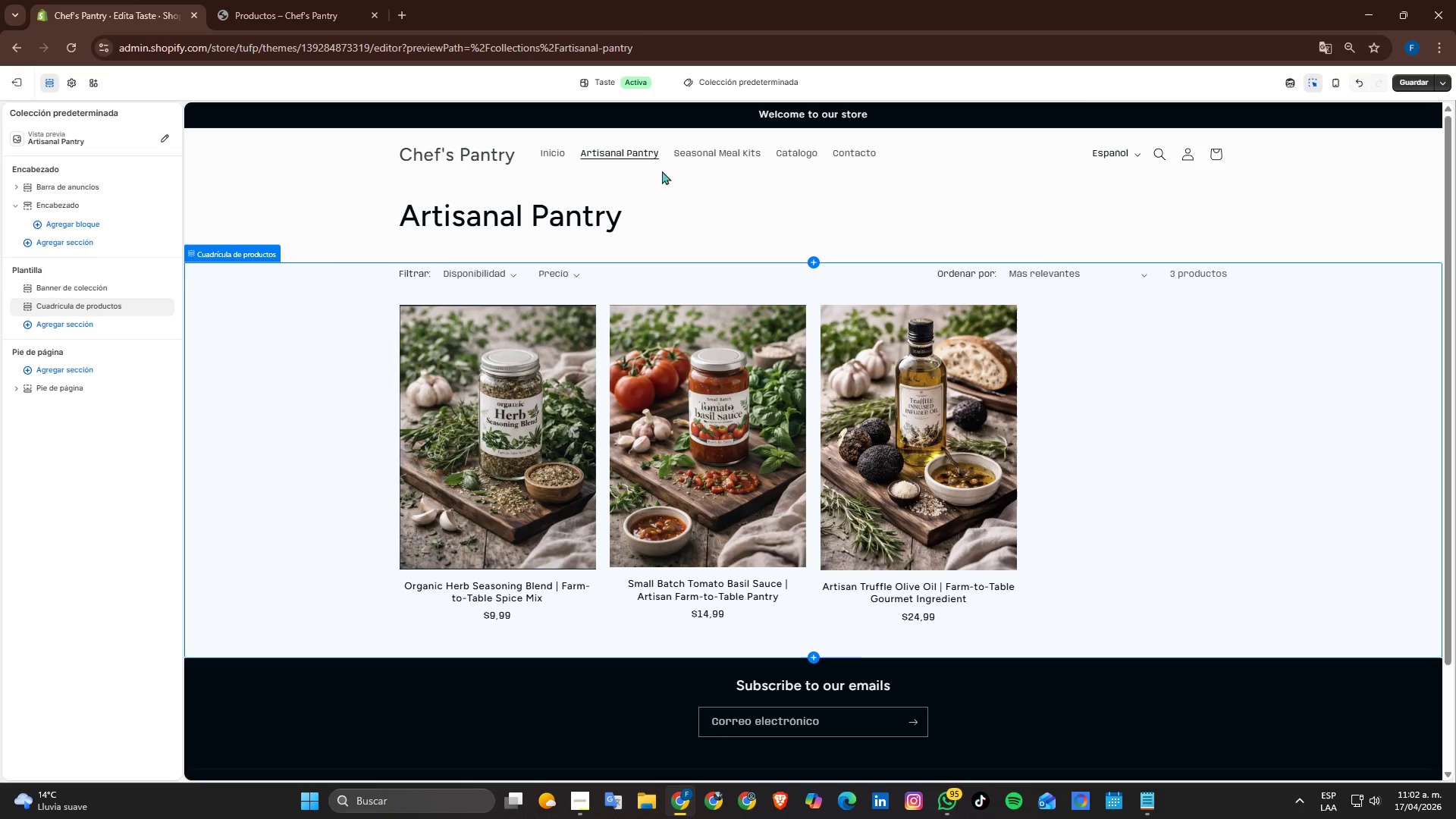 
left_click([706, 148])
 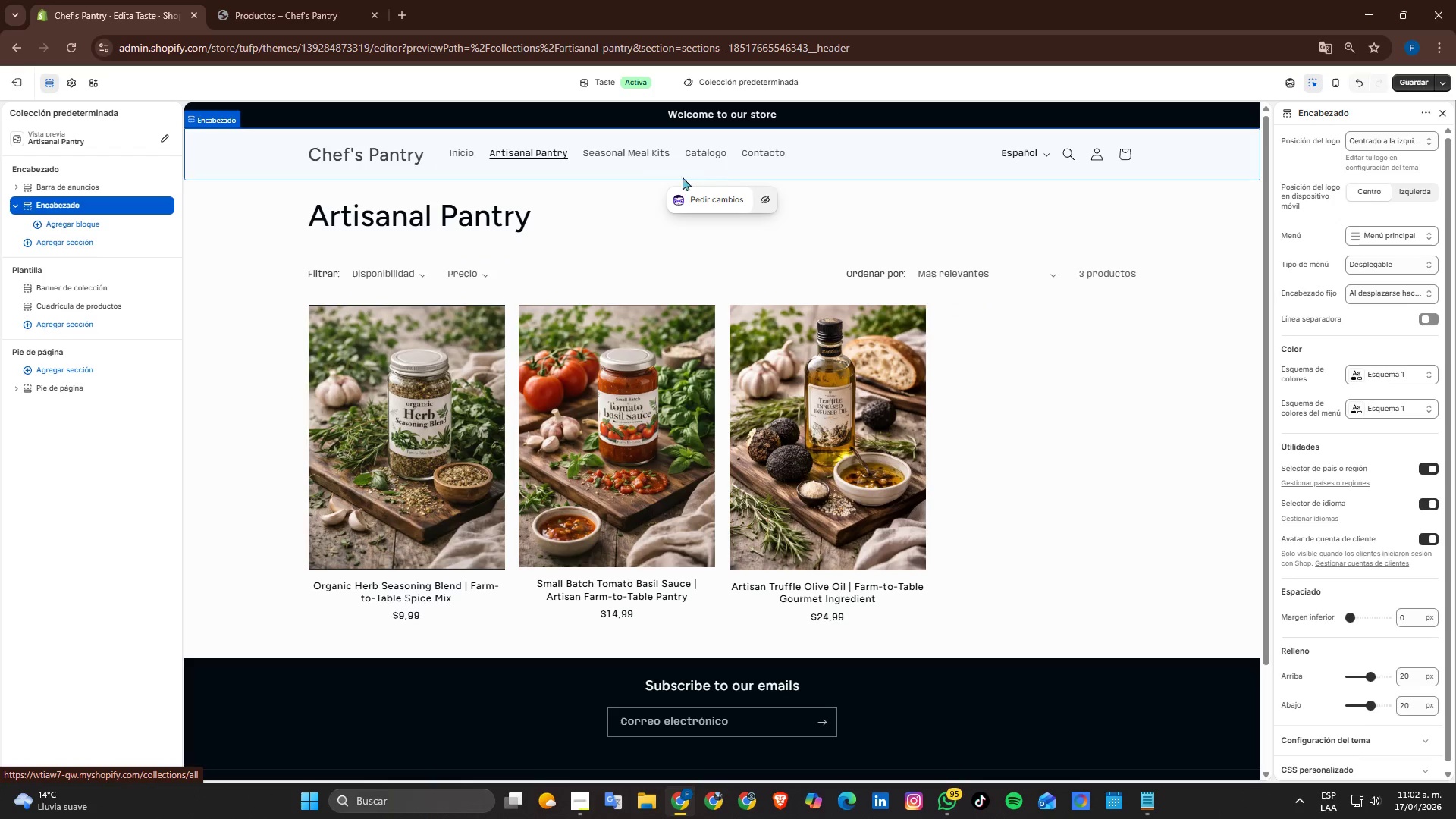 
left_click([613, 150])
 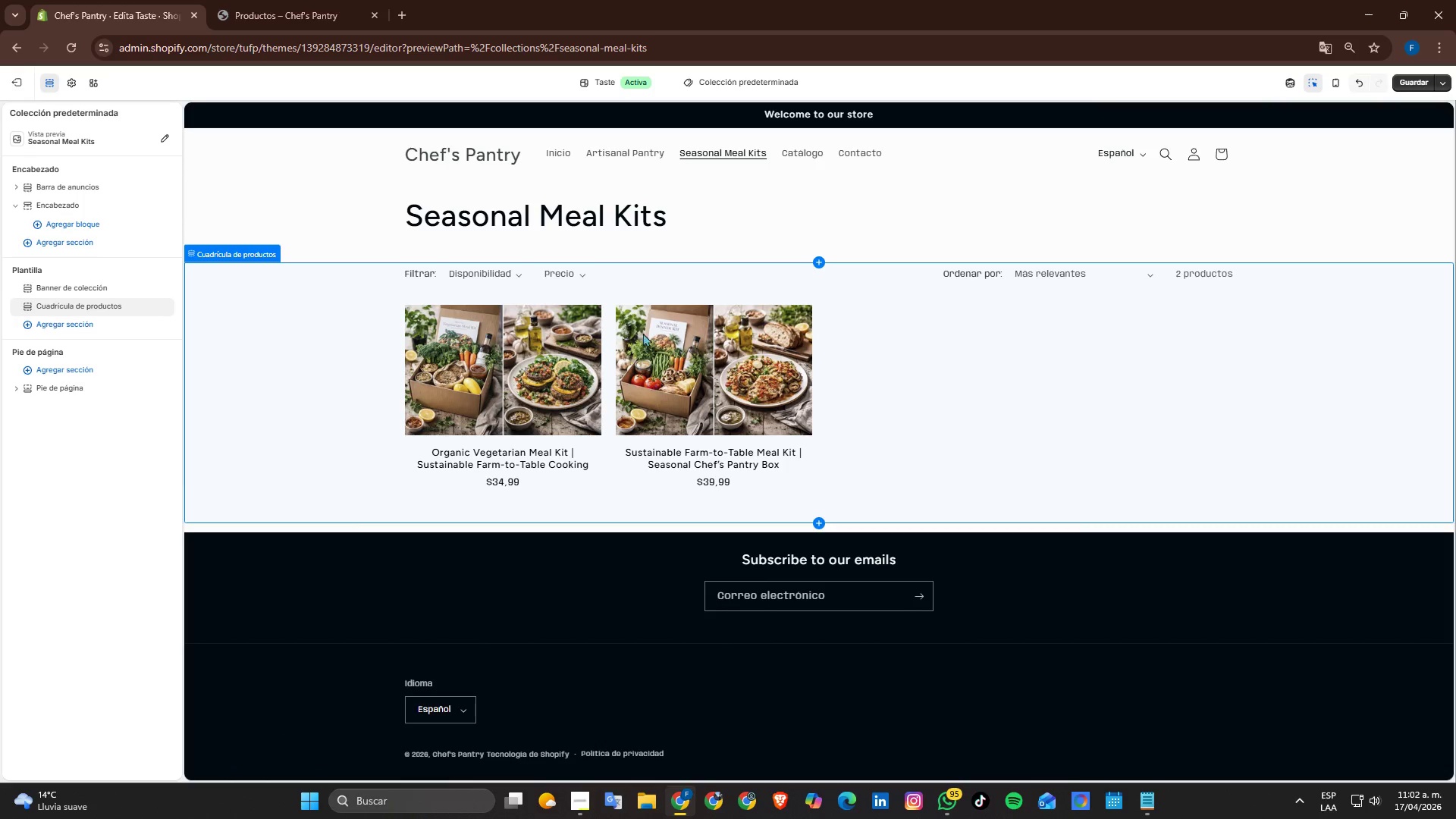 
left_click([792, 155])
 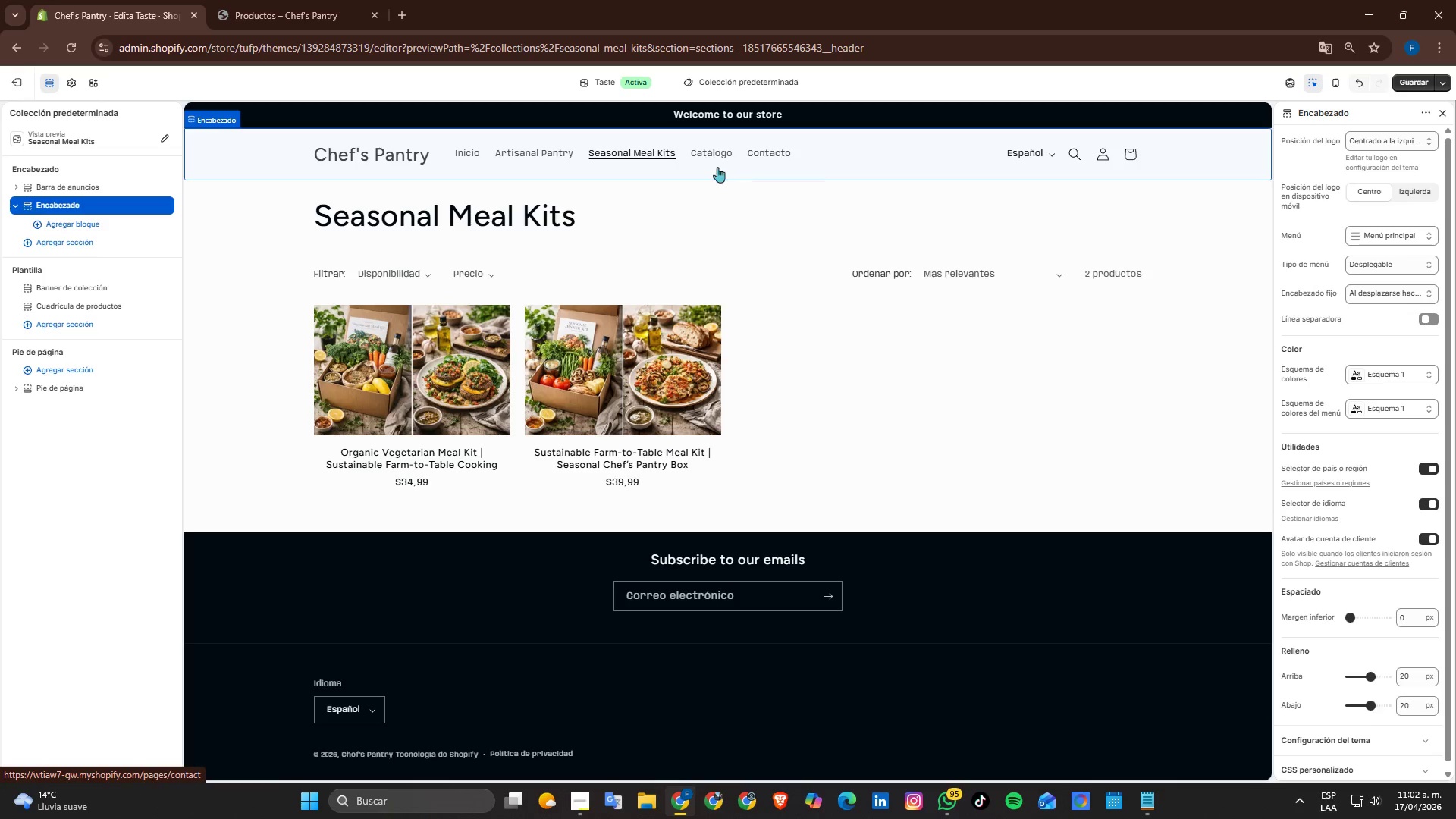 
left_click([712, 156])
 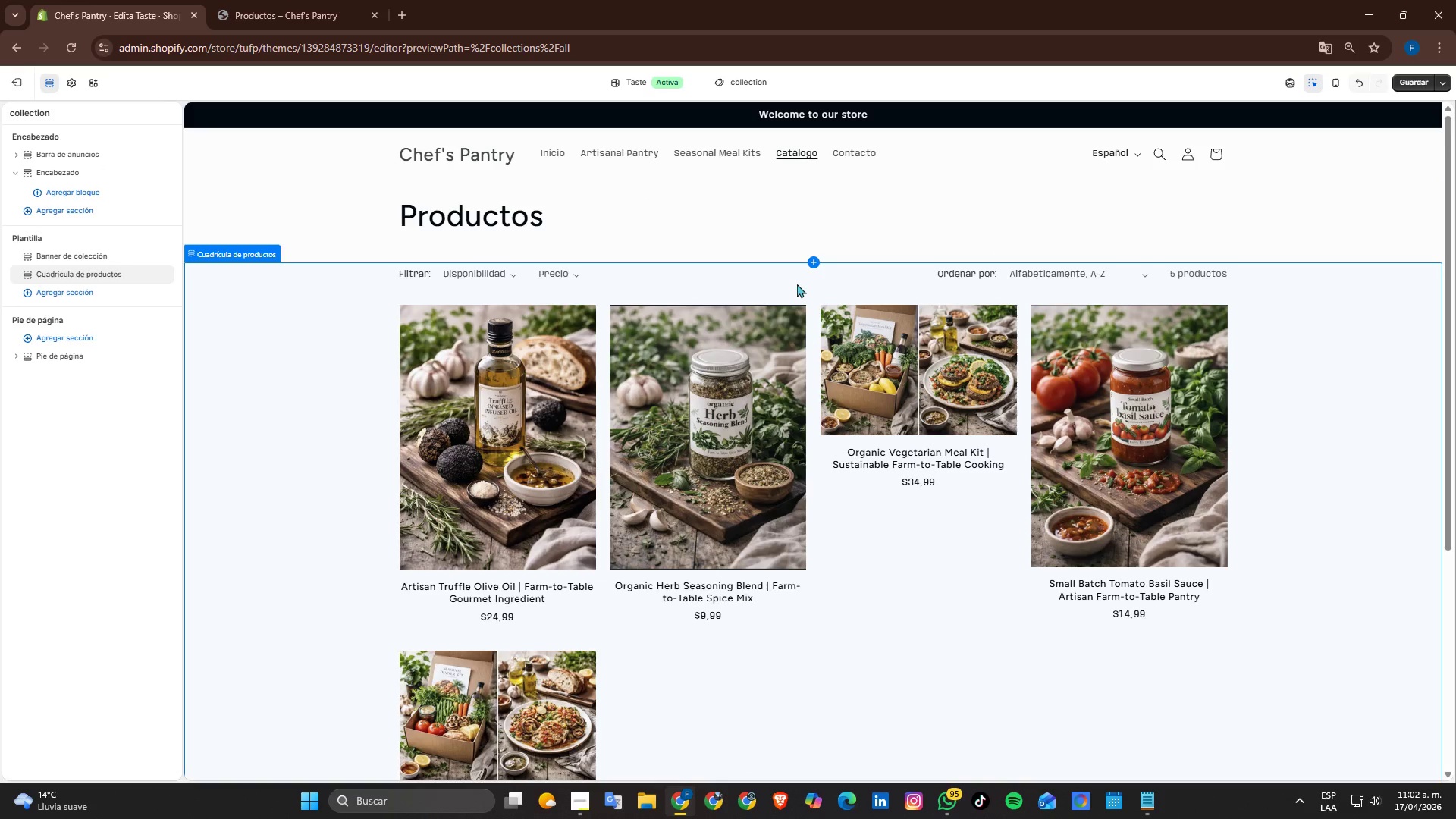 
scroll: coordinate [930, 400], scroll_direction: down, amount: 2.0
 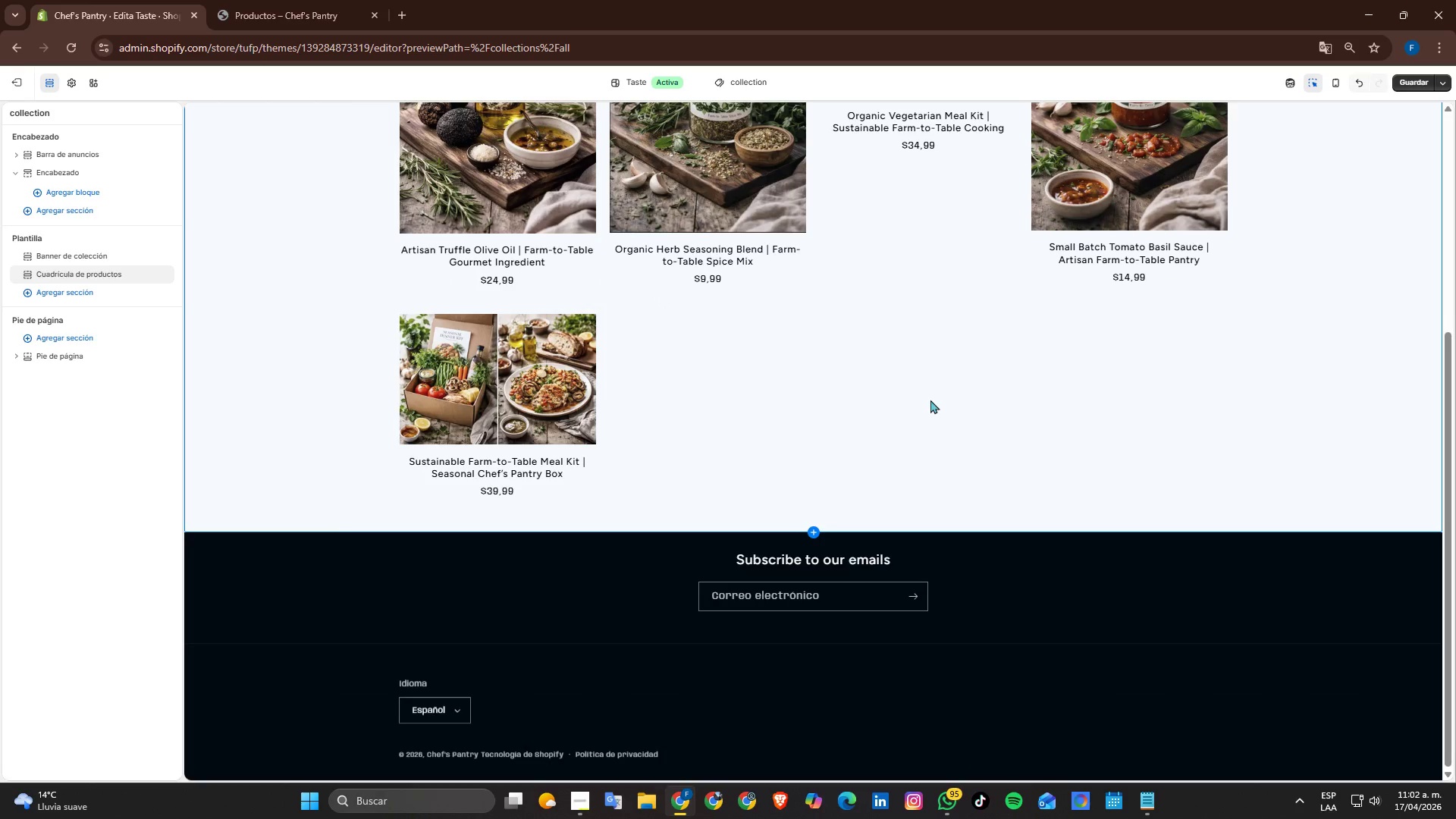 
scroll: coordinate [931, 400], scroll_direction: up, amount: 2.0
 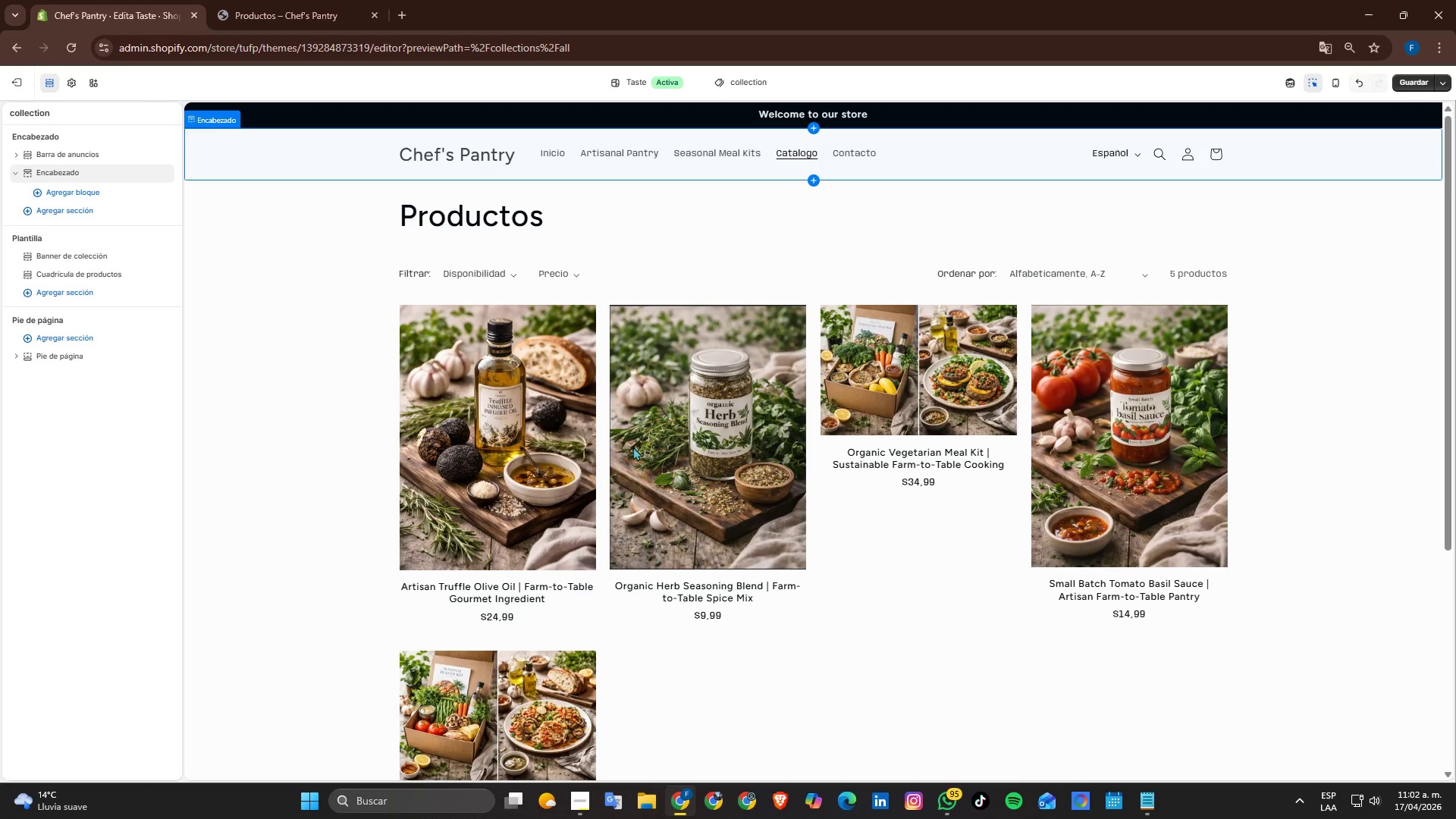 
left_click([702, 434])
 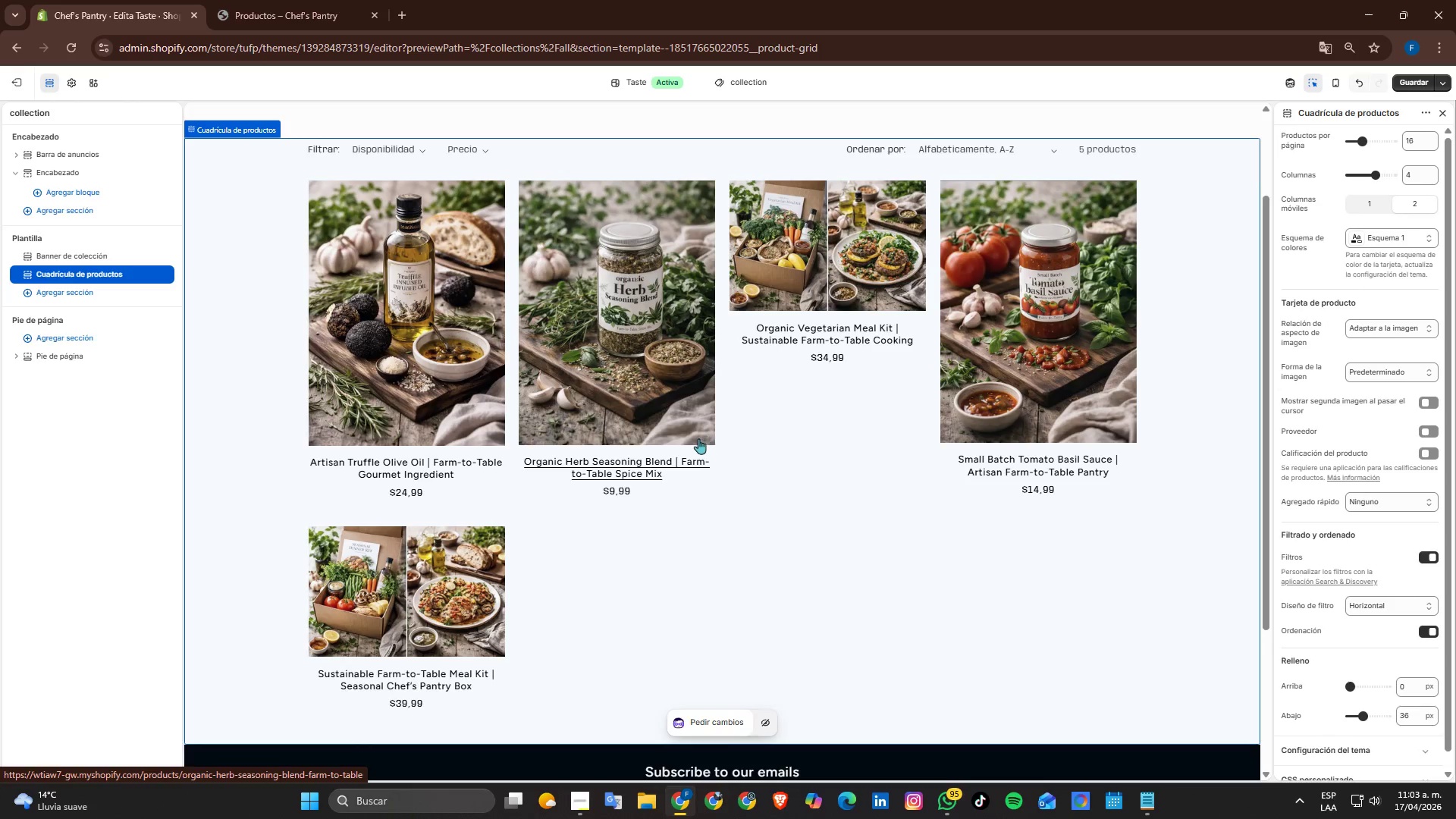 
left_click([690, 430])
 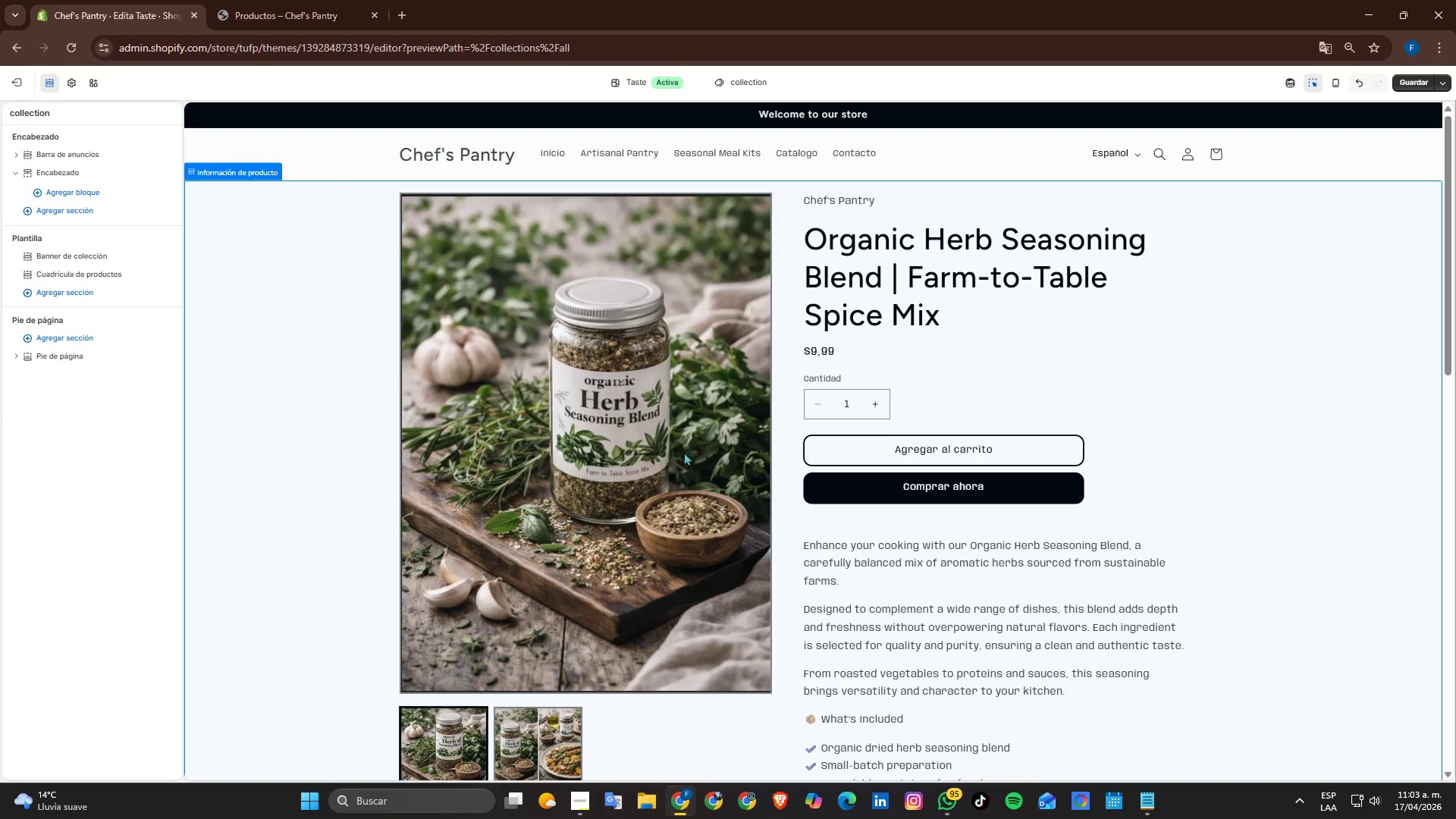 
scroll: coordinate [697, 449], scroll_direction: down, amount: 4.0
 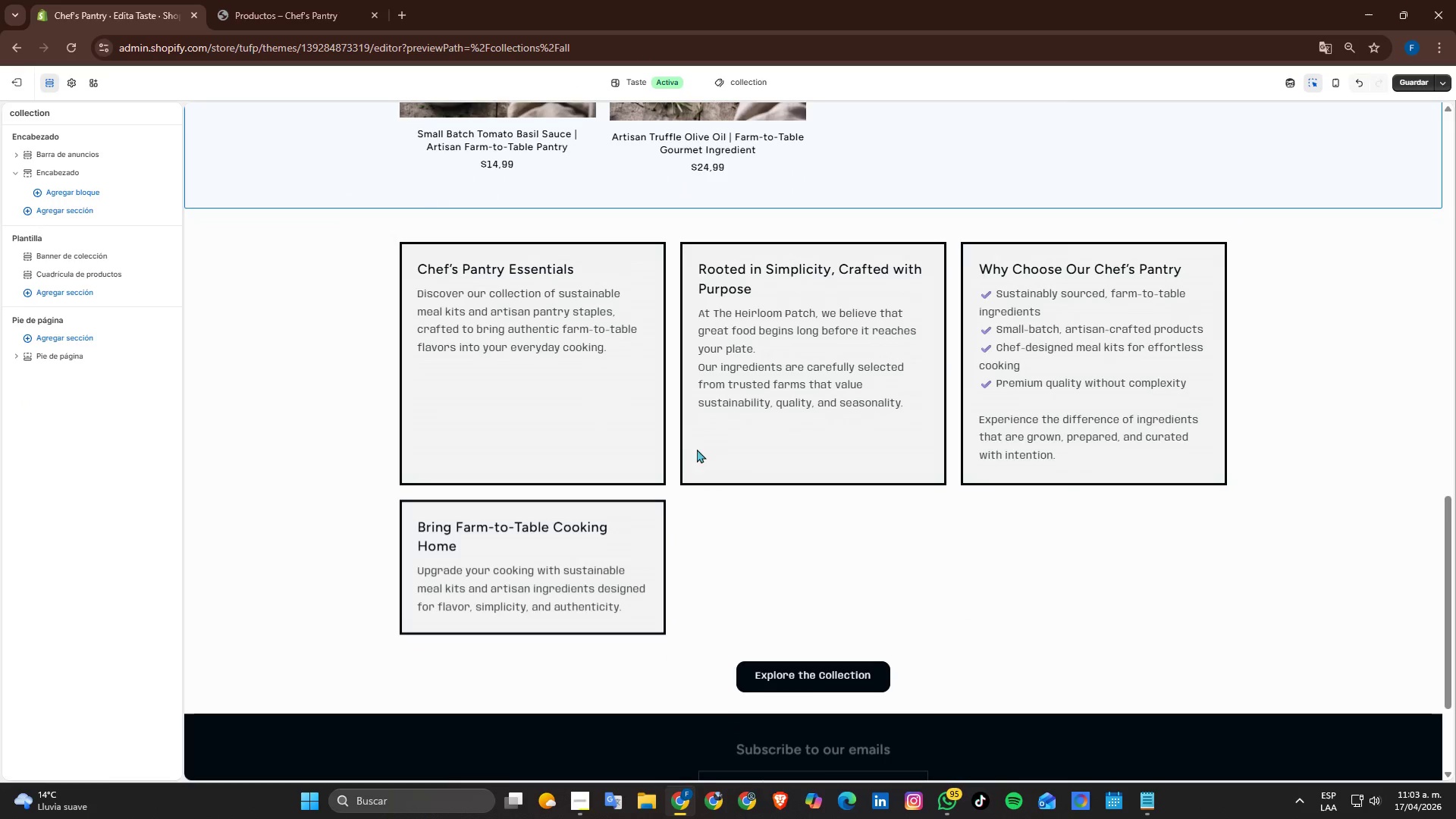 
scroll: coordinate [705, 442], scroll_direction: up, amount: 12.0
 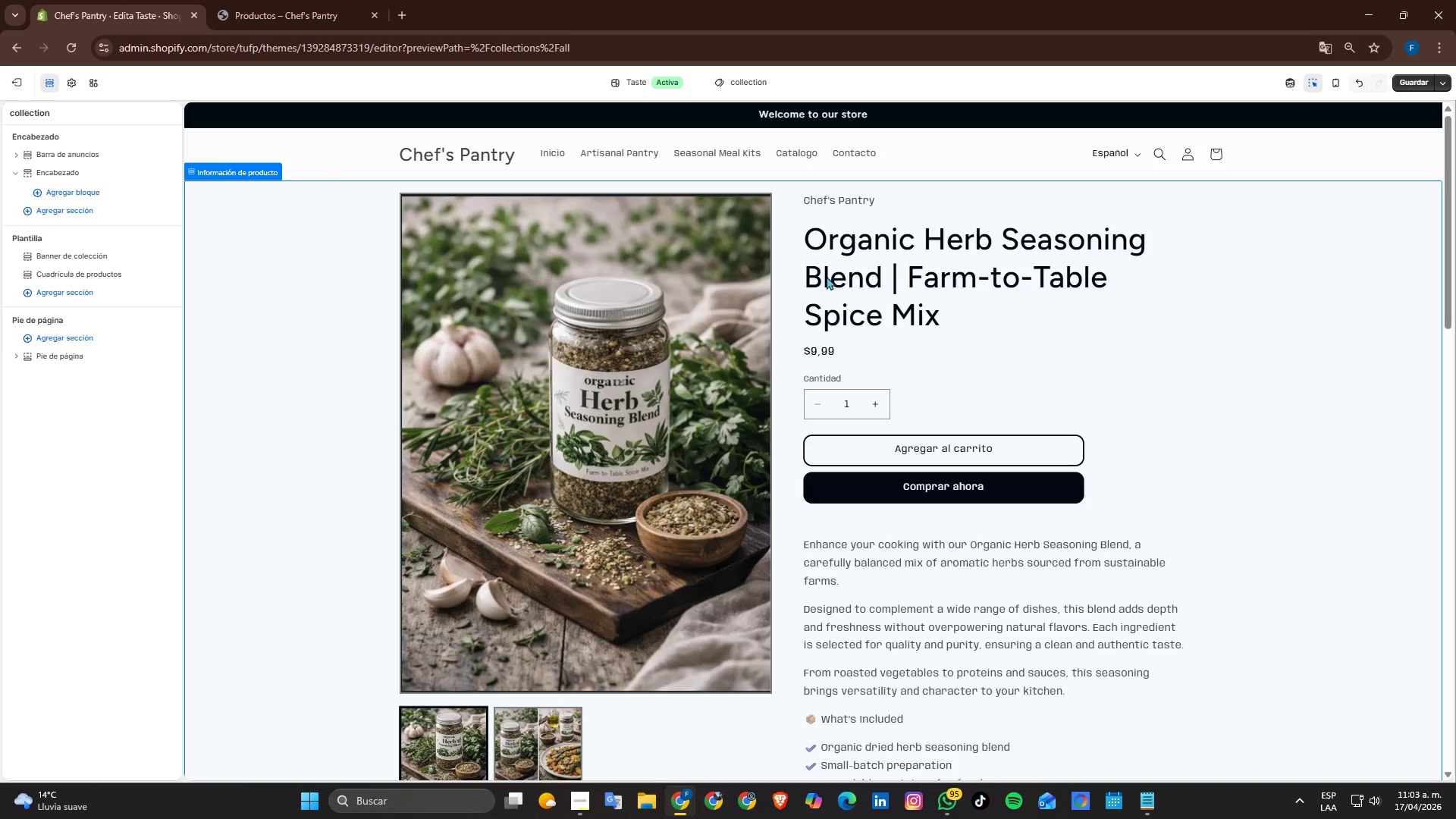 
wait(6.64)
 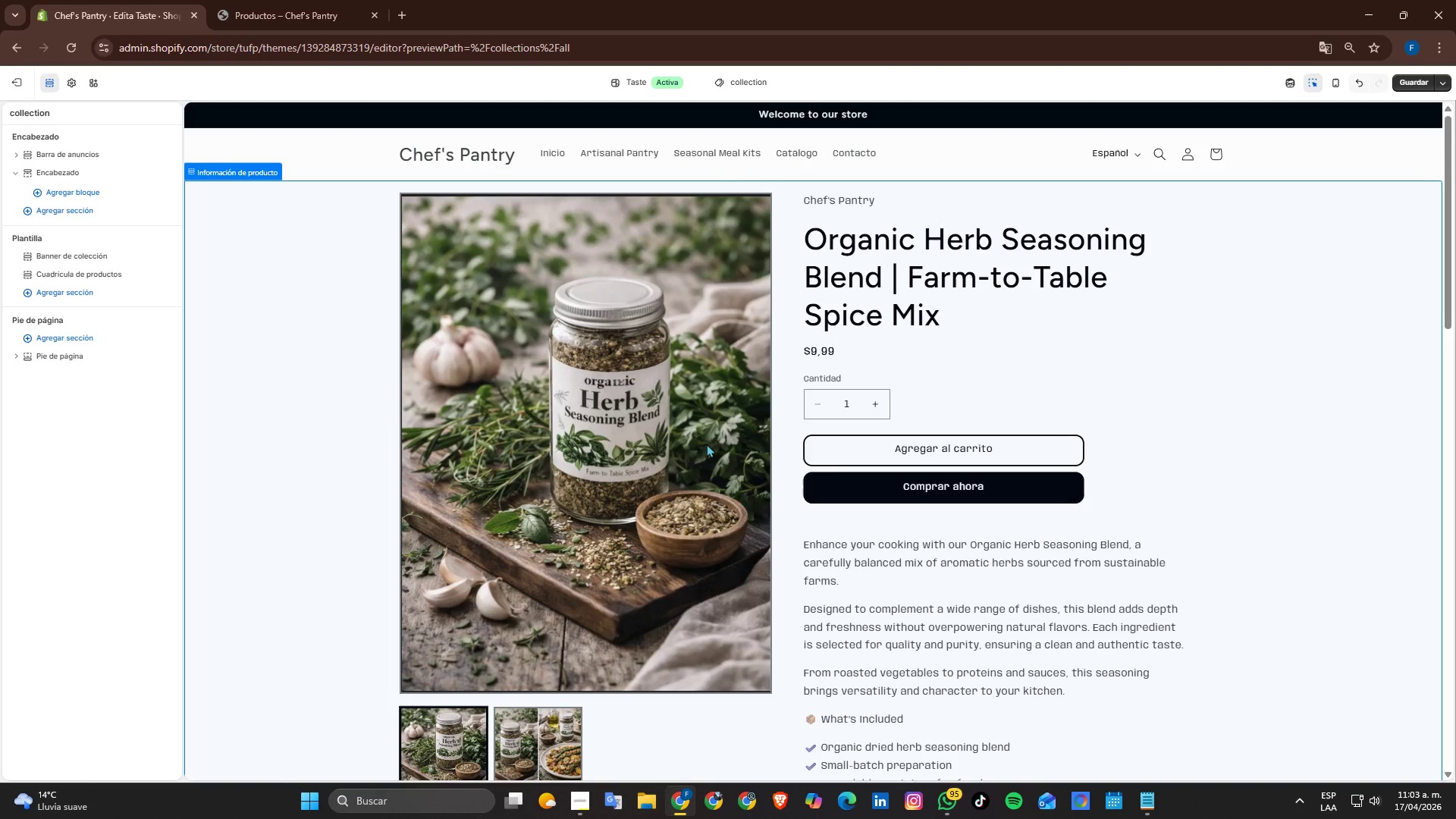 
left_click([1408, 87])
 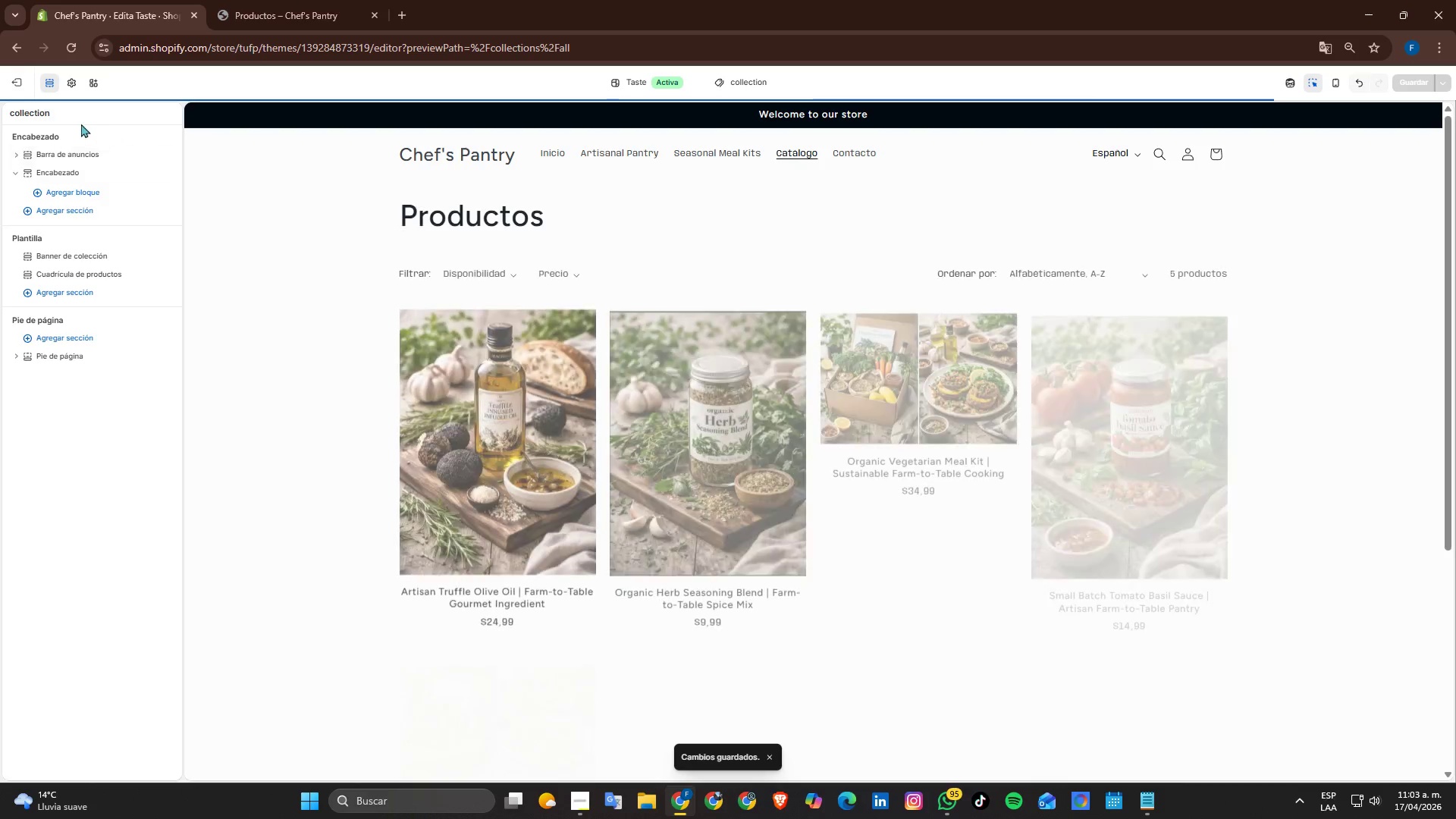 
scroll: coordinate [507, 474], scroll_direction: up, amount: 1.0
 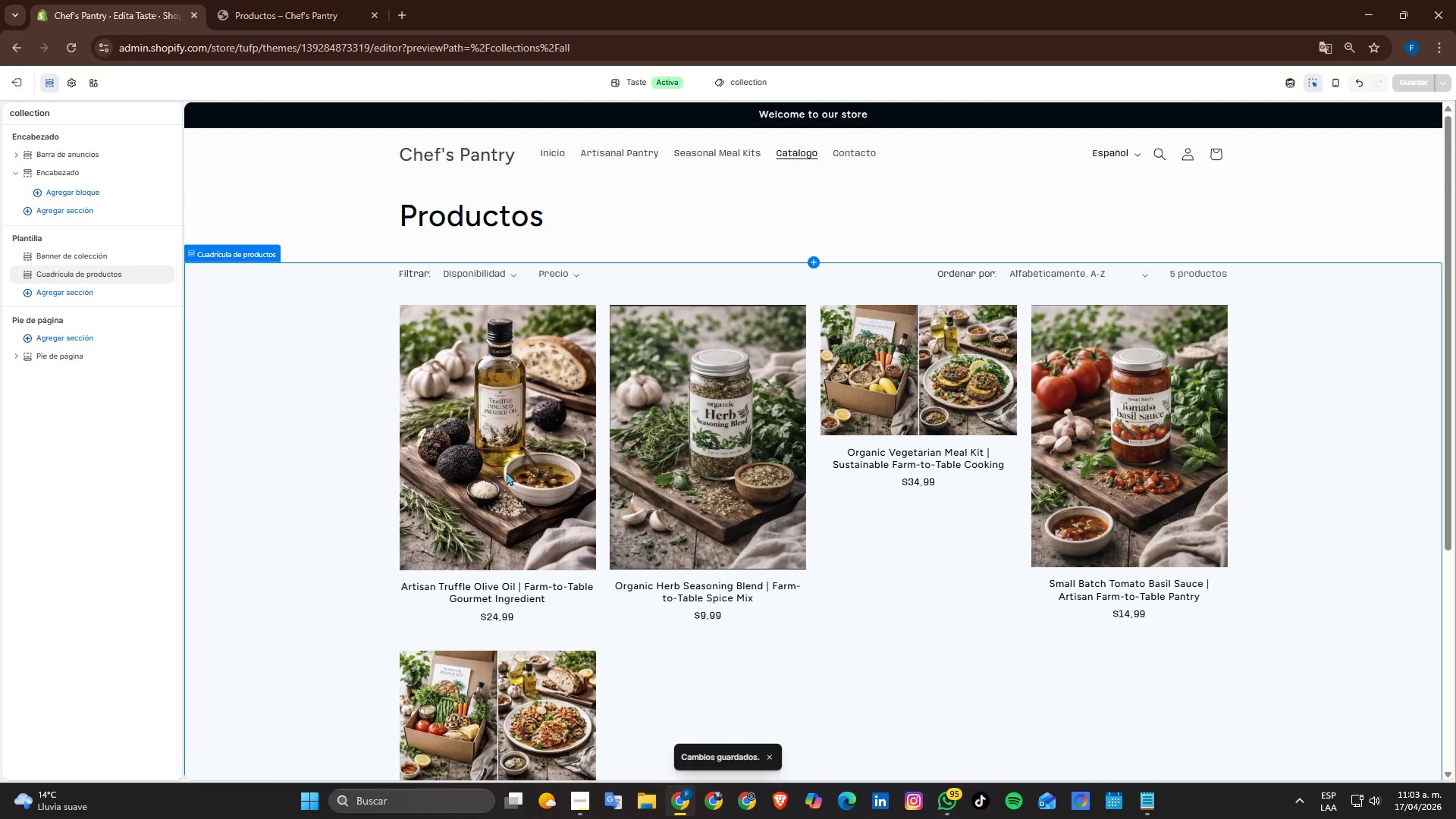 
scroll: coordinate [507, 472], scroll_direction: down, amount: 2.0
 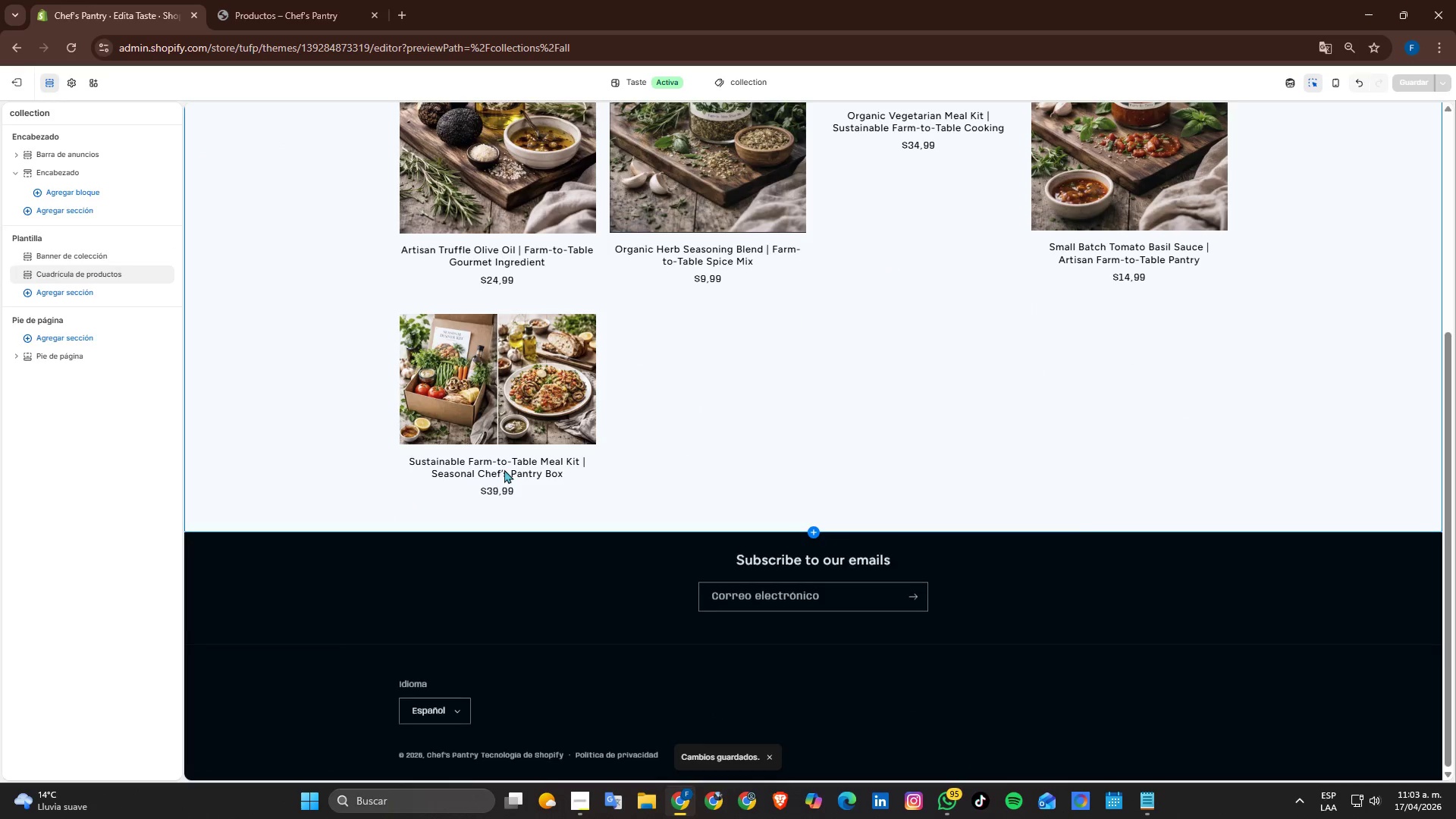 
scroll: coordinate [504, 469], scroll_direction: up, amount: 2.0
 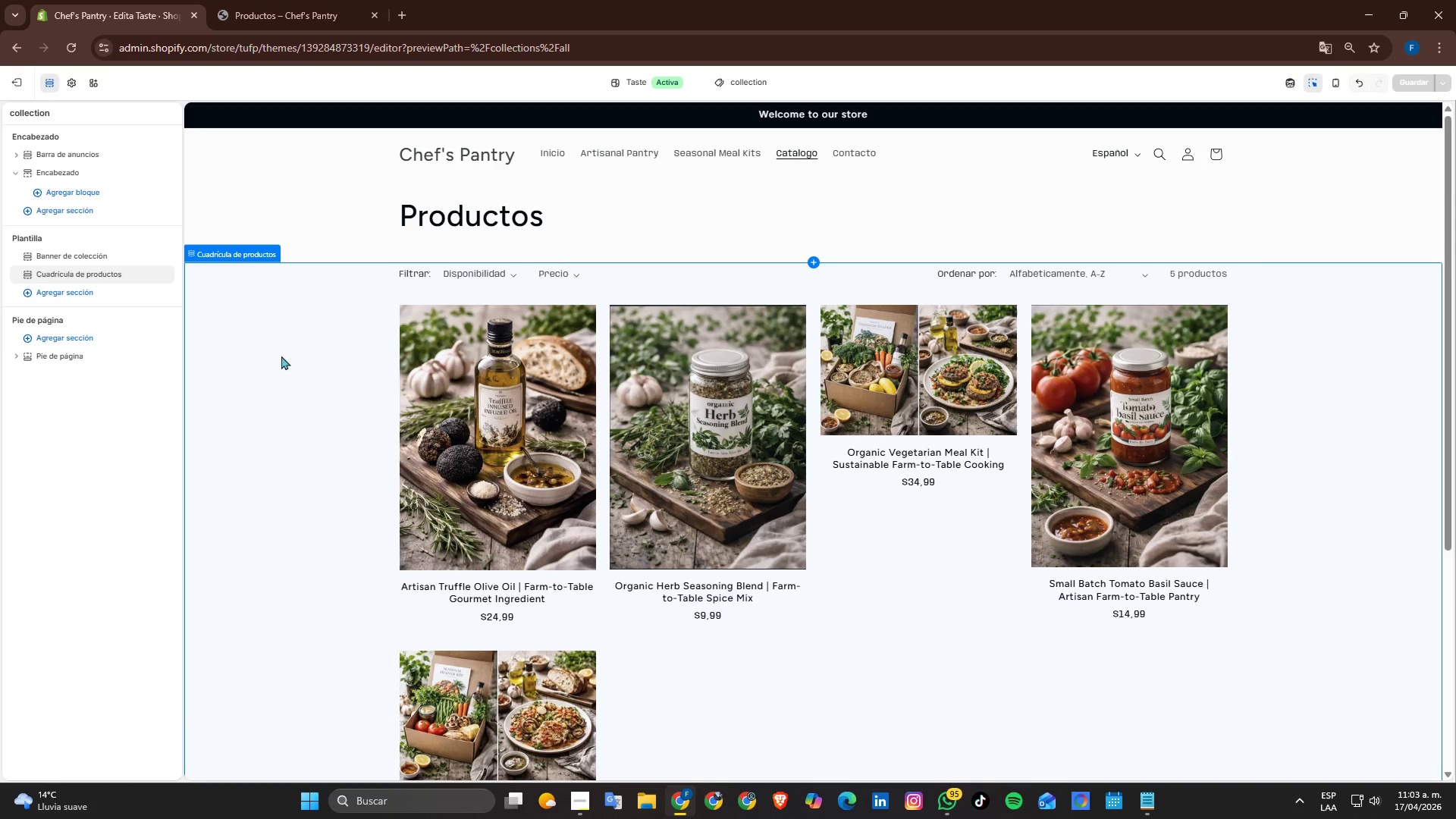 
wait(7.53)
 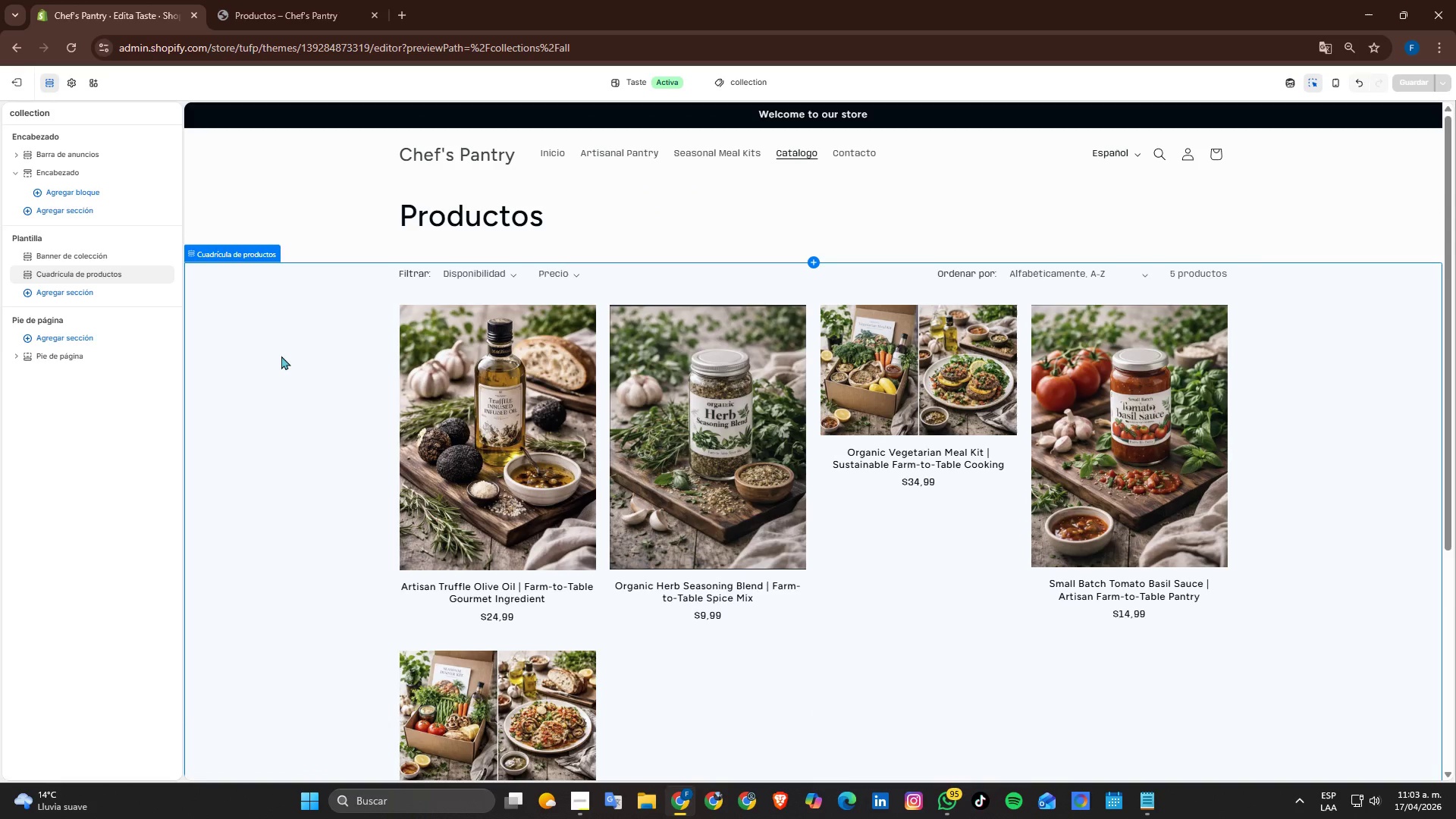 
left_click([571, 814])